 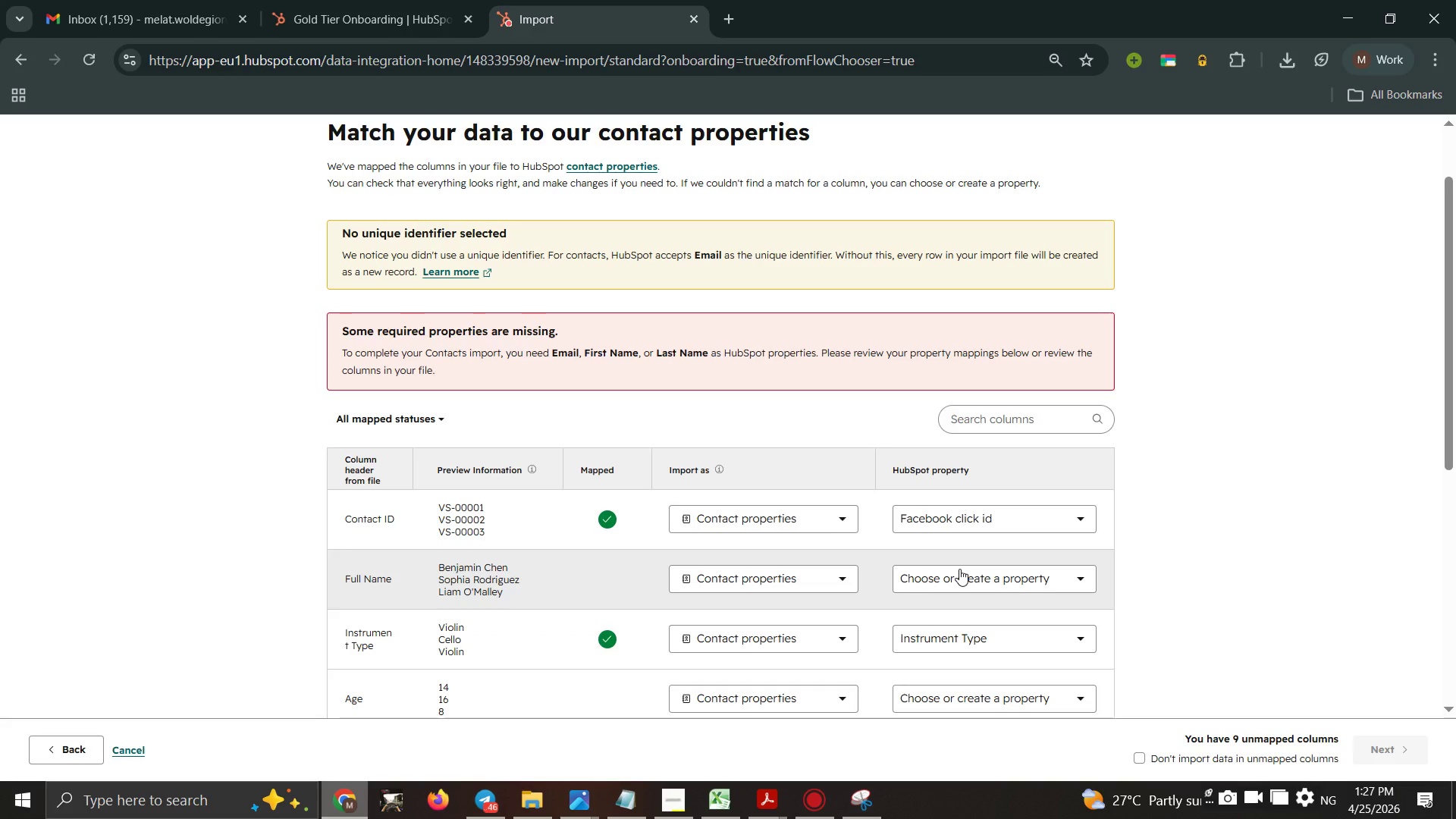 
left_click([951, 580])
 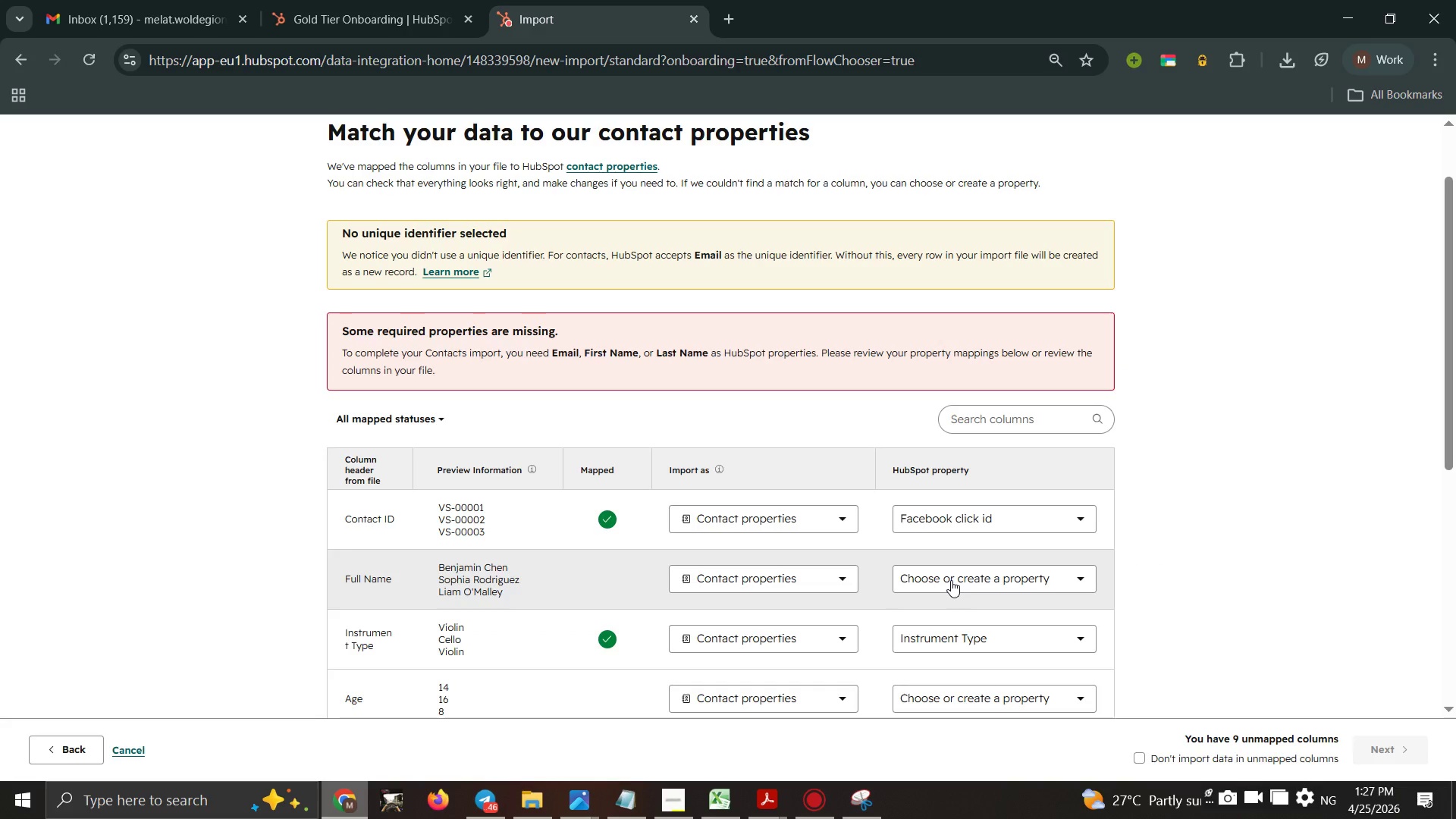 
left_click([951, 580])
 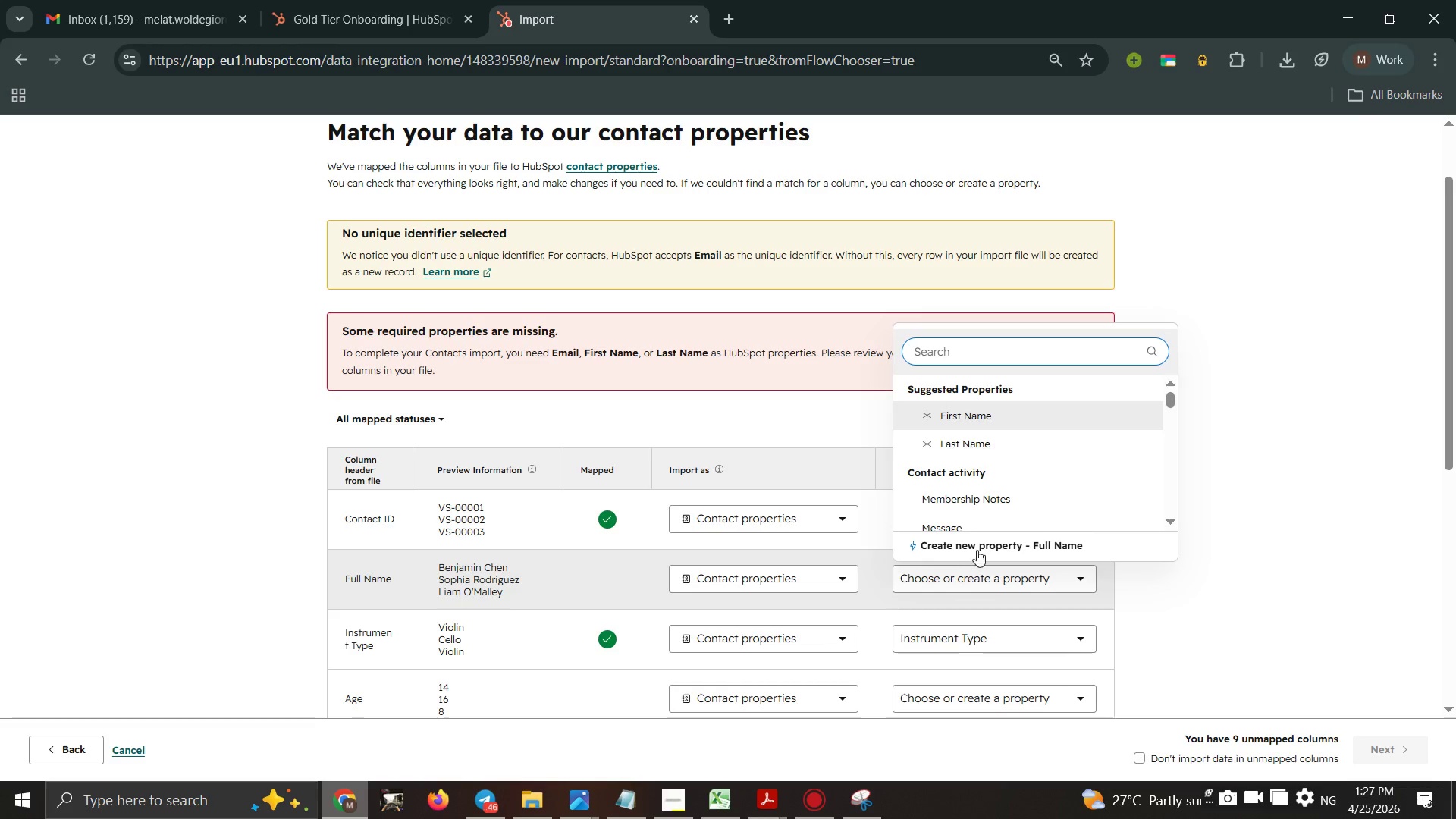 
left_click([980, 547])
 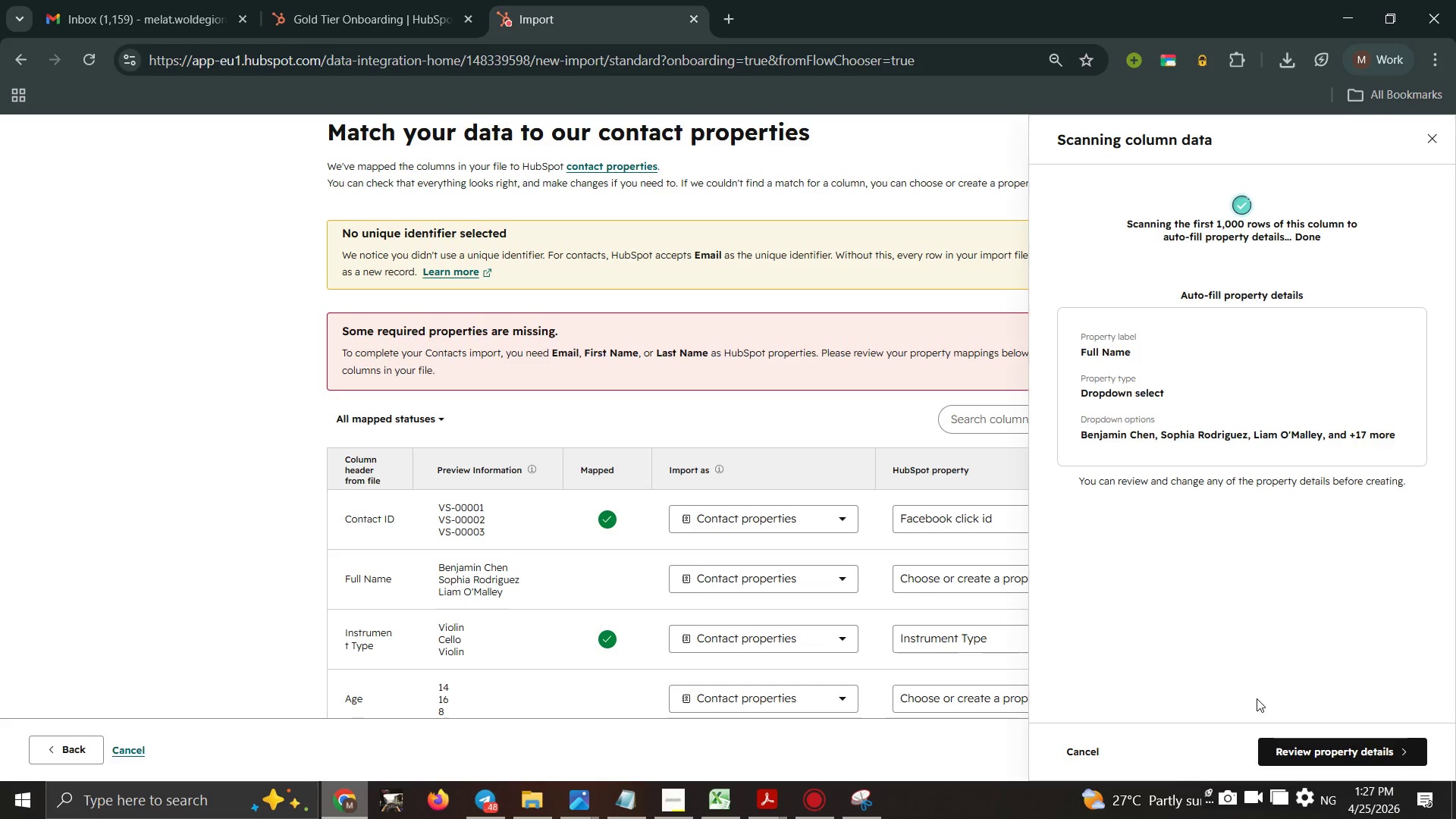 
wait(5.19)
 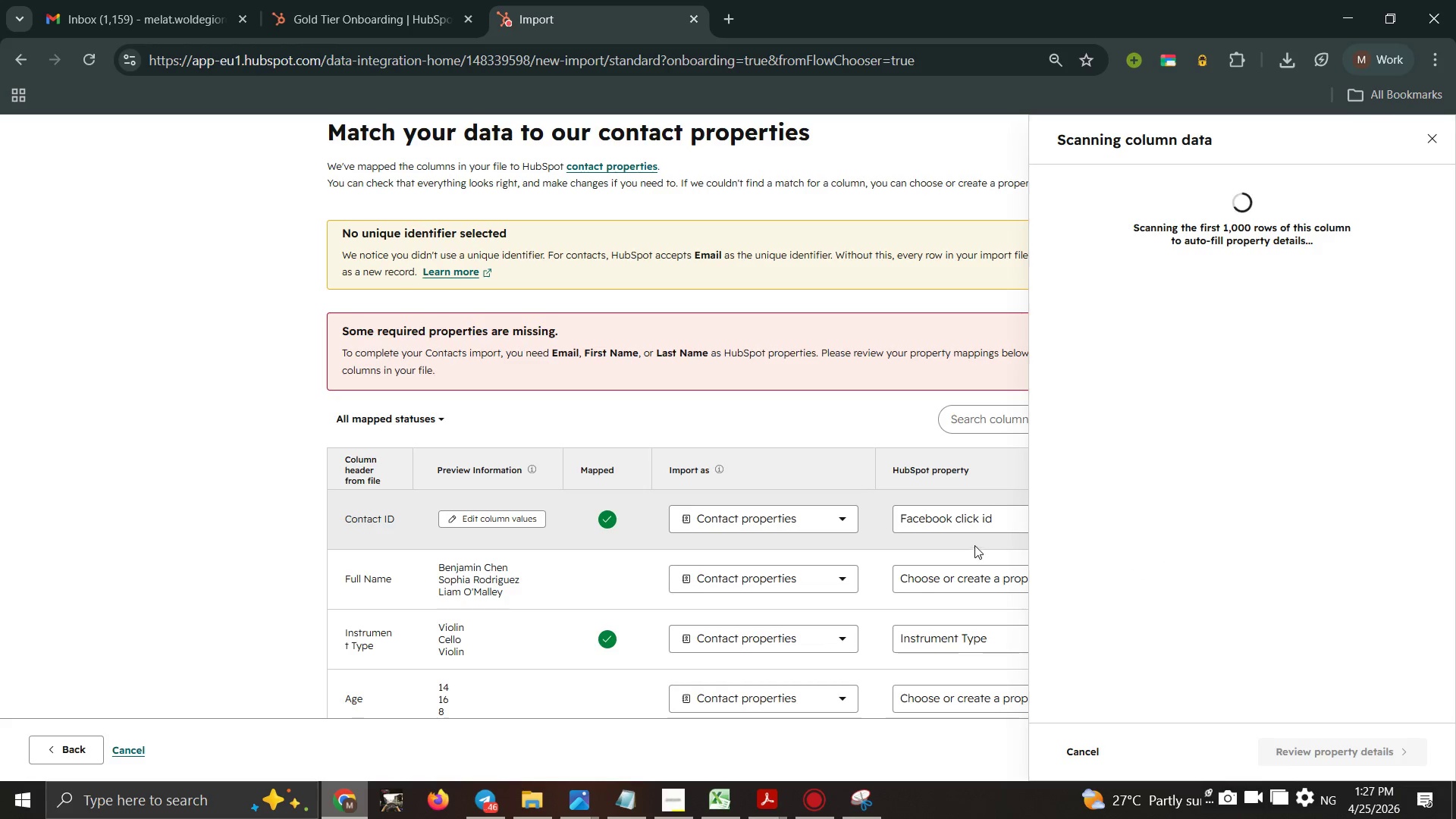 
left_click([1320, 763])
 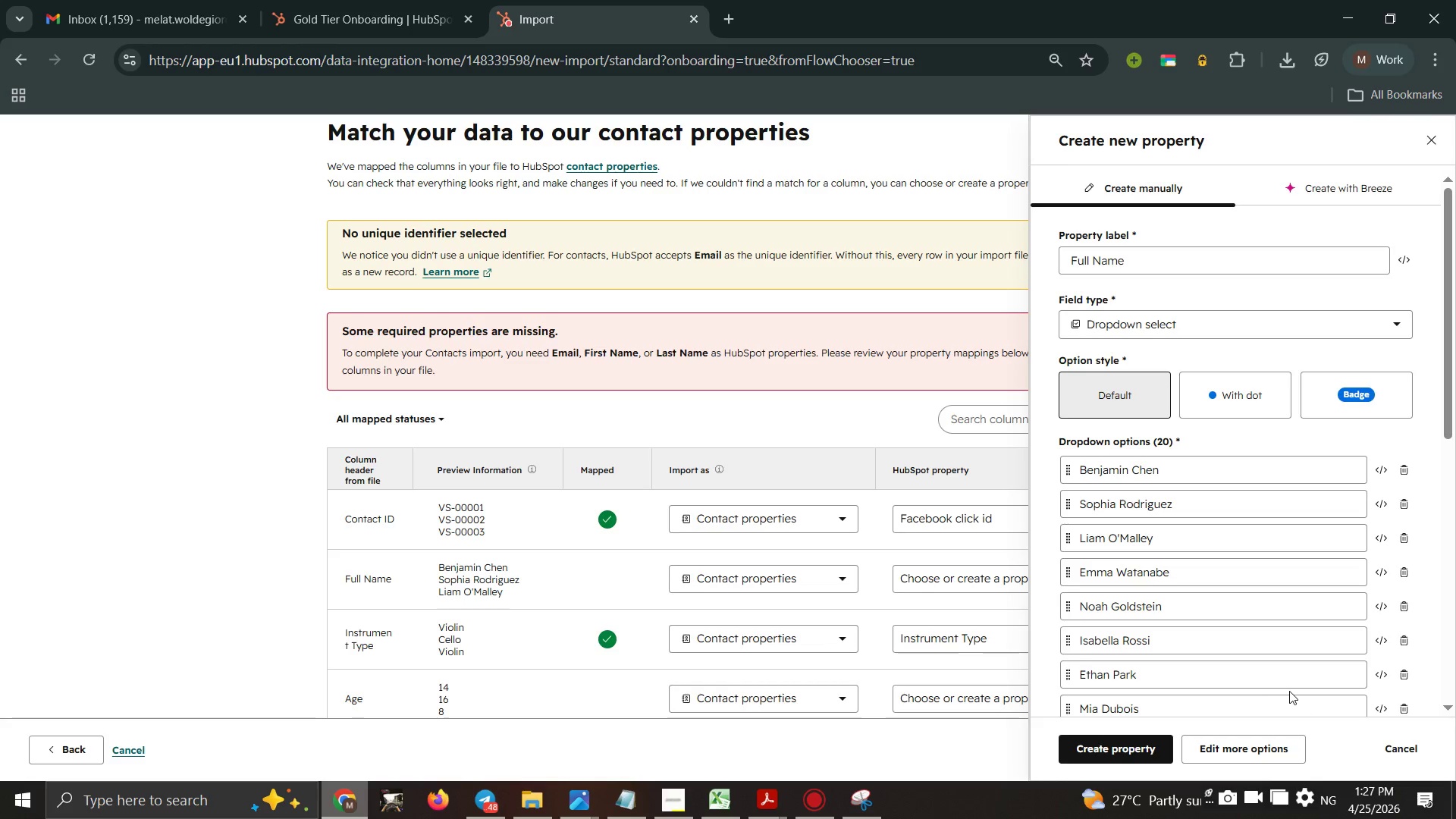 
scroll: coordinate [1205, 661], scroll_direction: down, amount: 3.0
 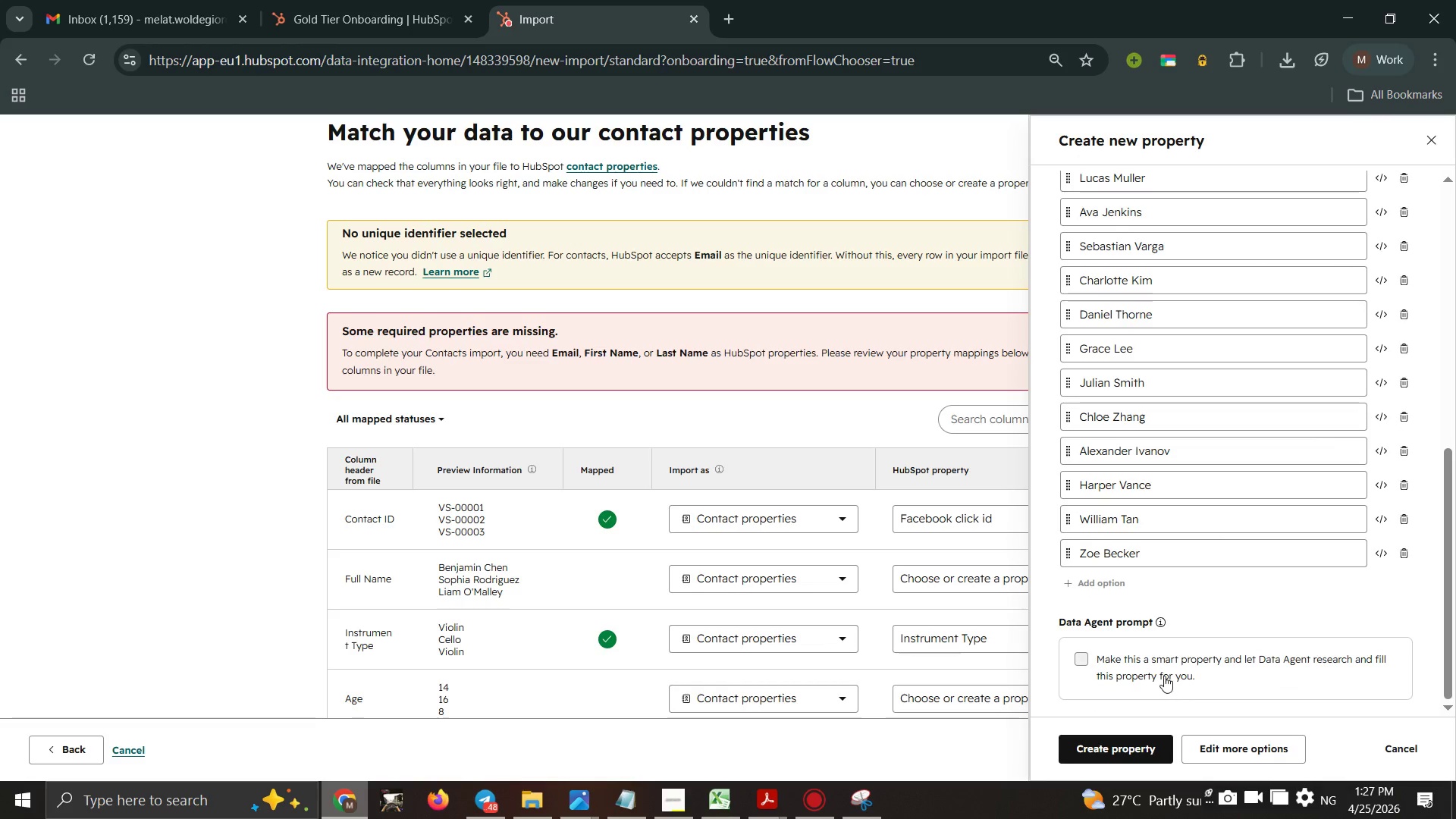 
scroll: coordinate [1163, 674], scroll_direction: up, amount: 1.0
 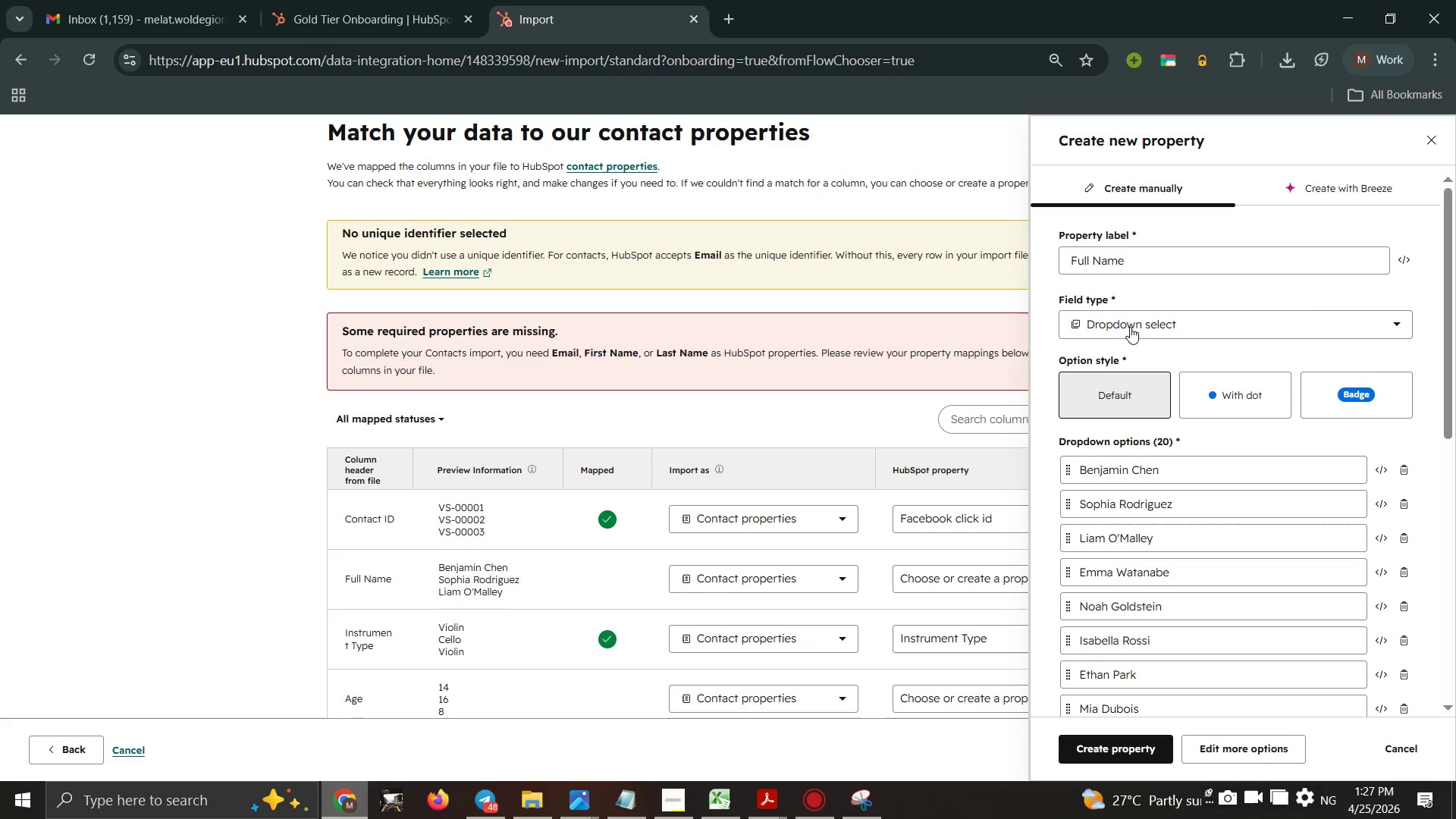 
left_click([1138, 323])
 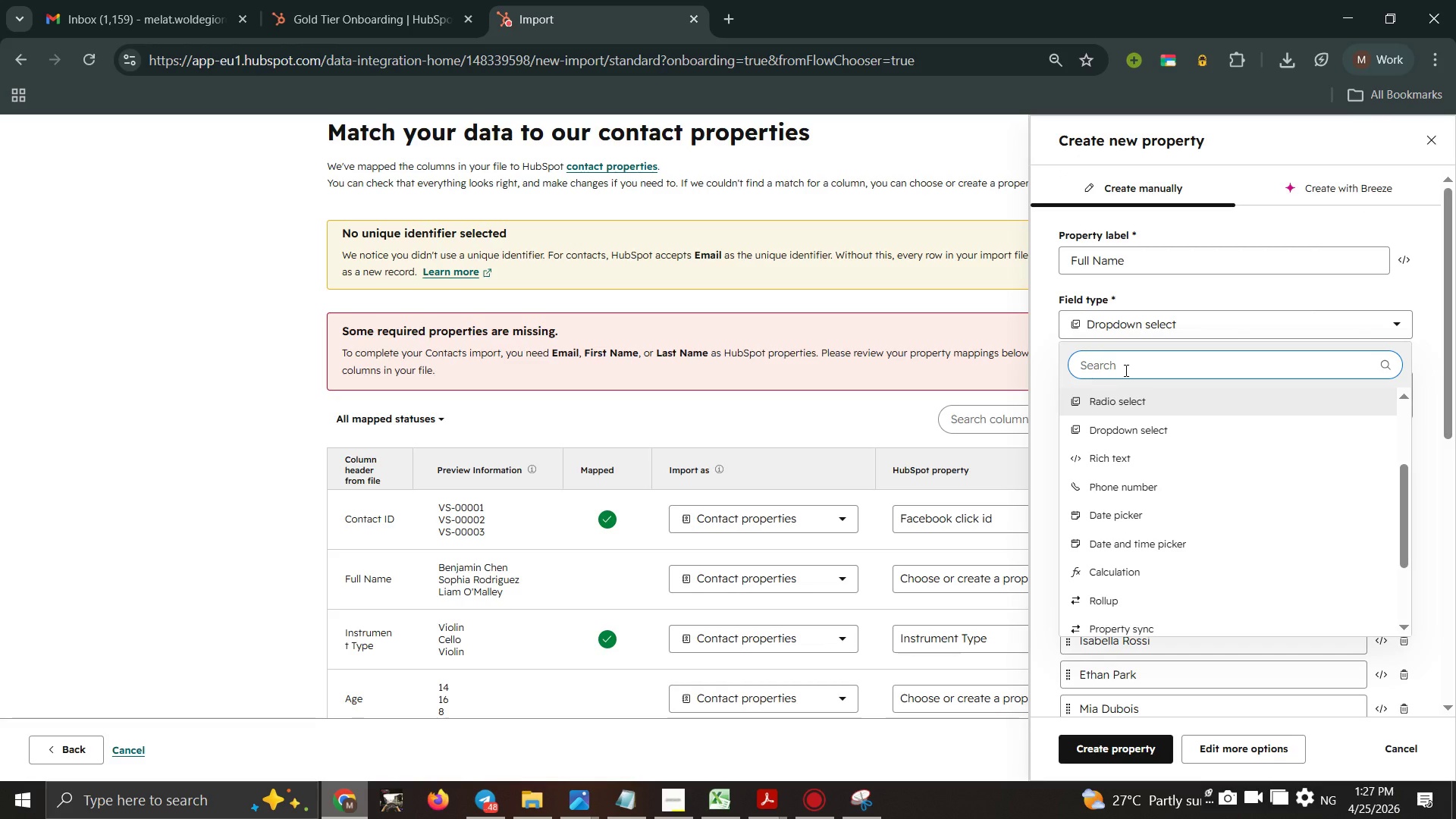 
type(text)
 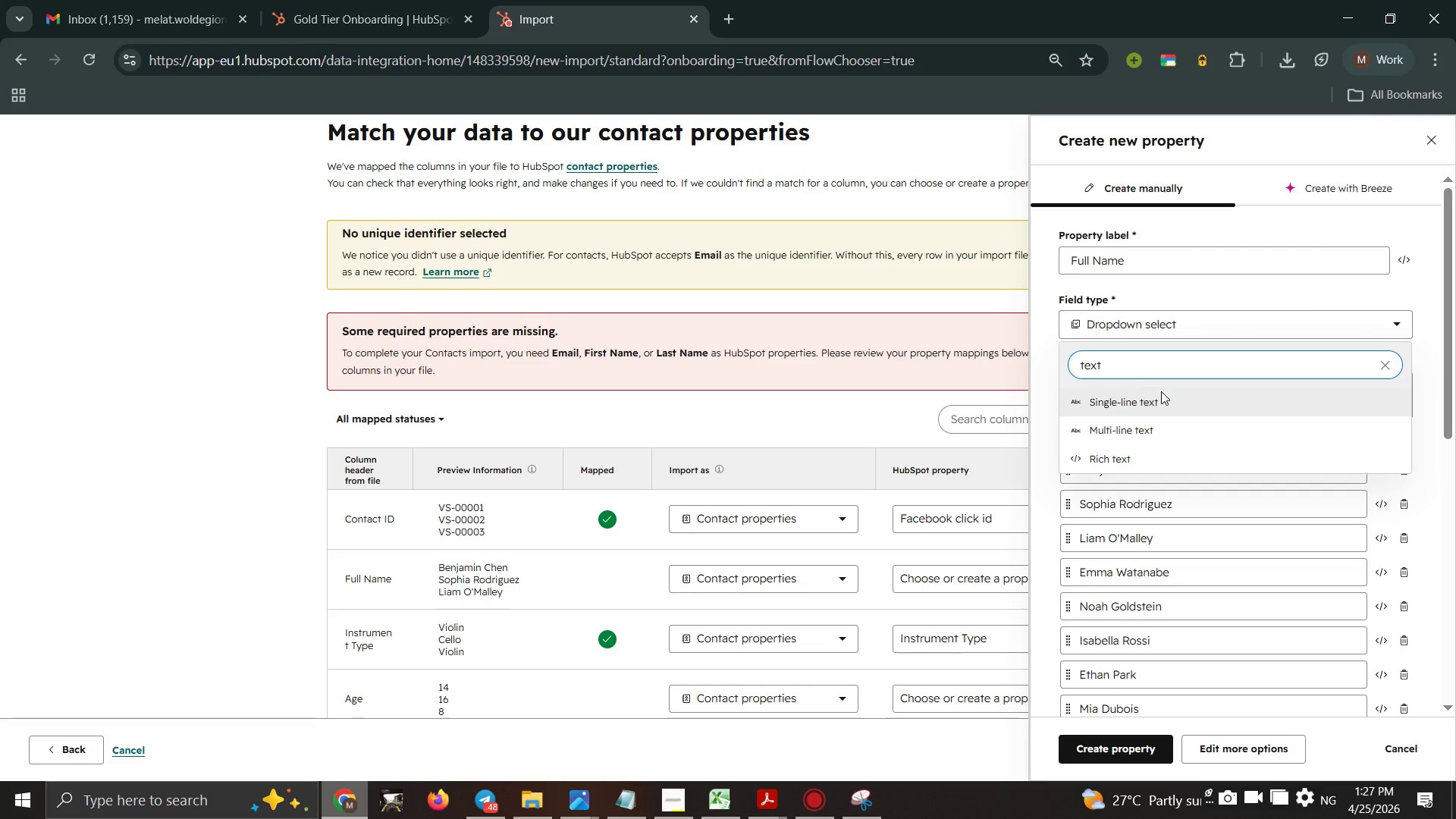 
left_click([1161, 404])
 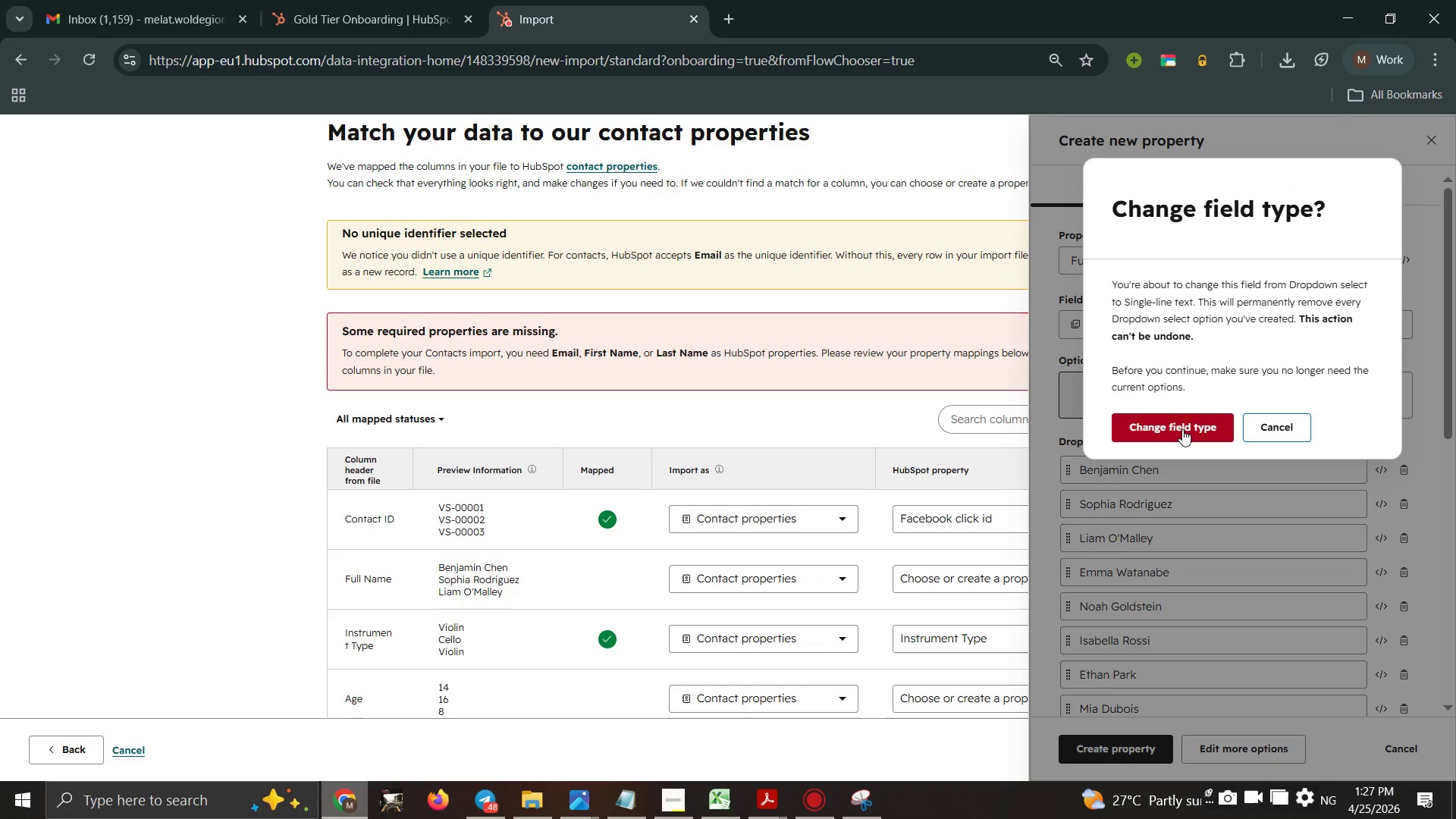 
double_click([1185, 431])
 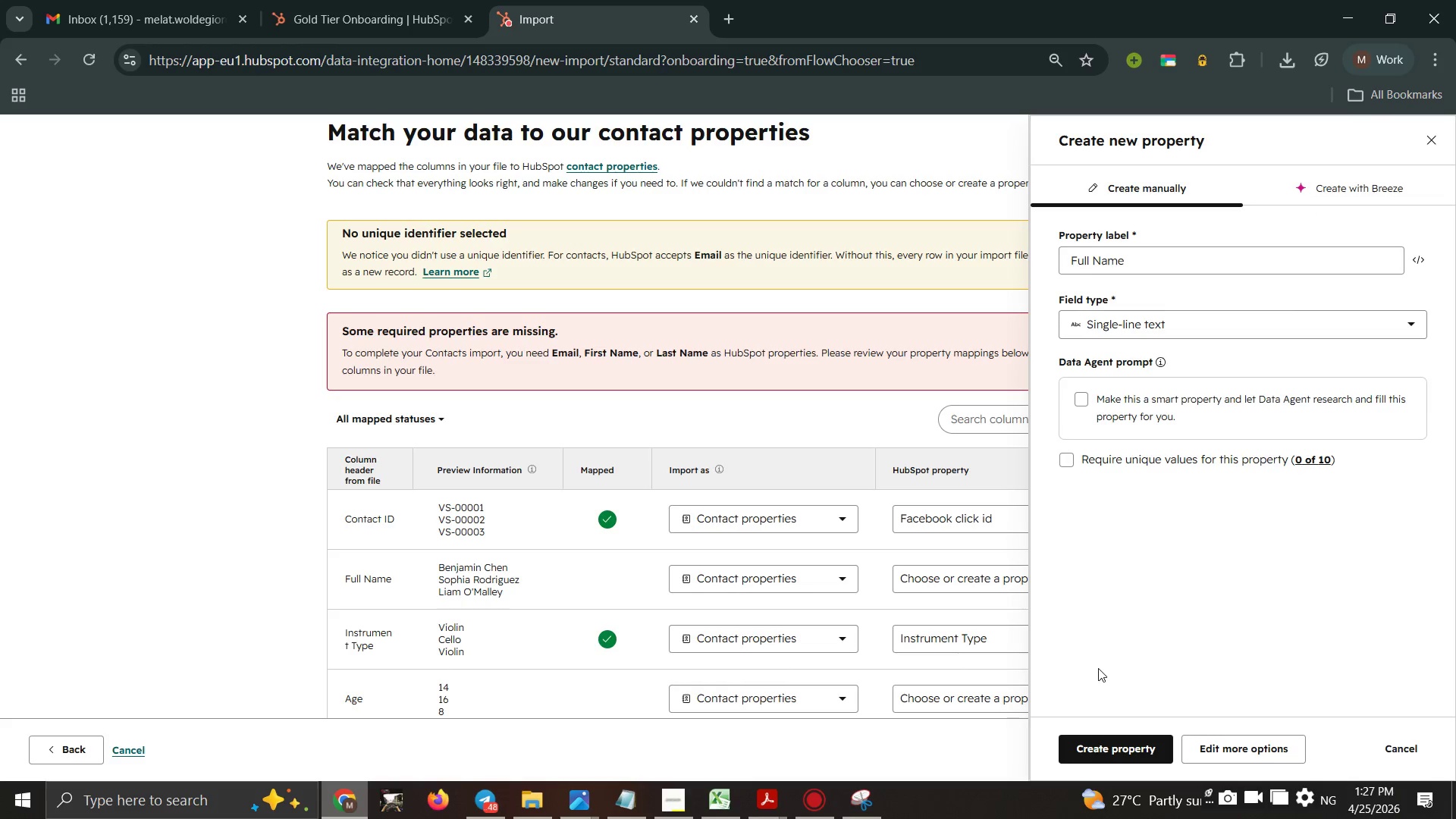 
left_click([1103, 758])
 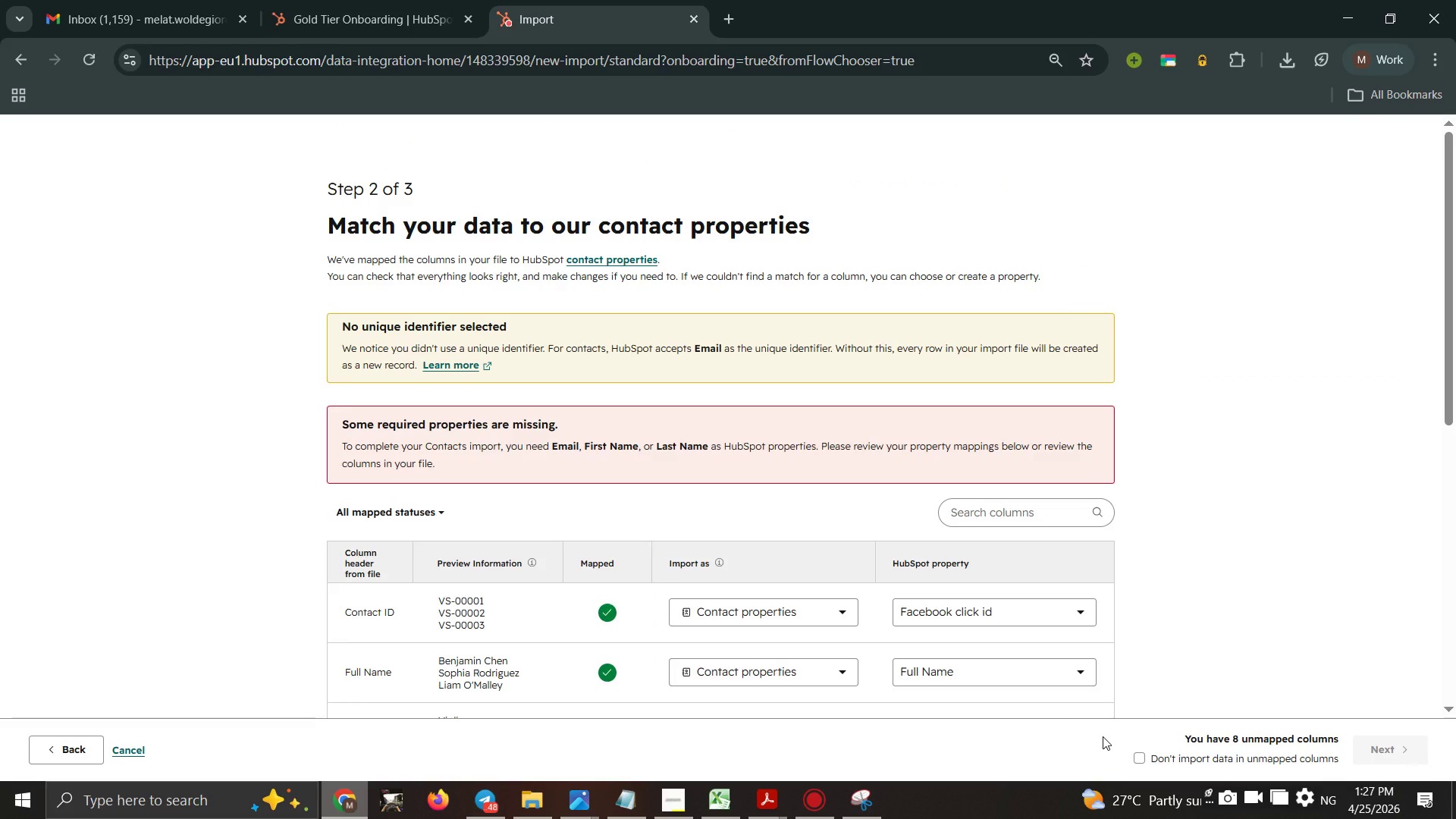 
scroll: coordinate [1273, 526], scroll_direction: none, amount: 0.0
 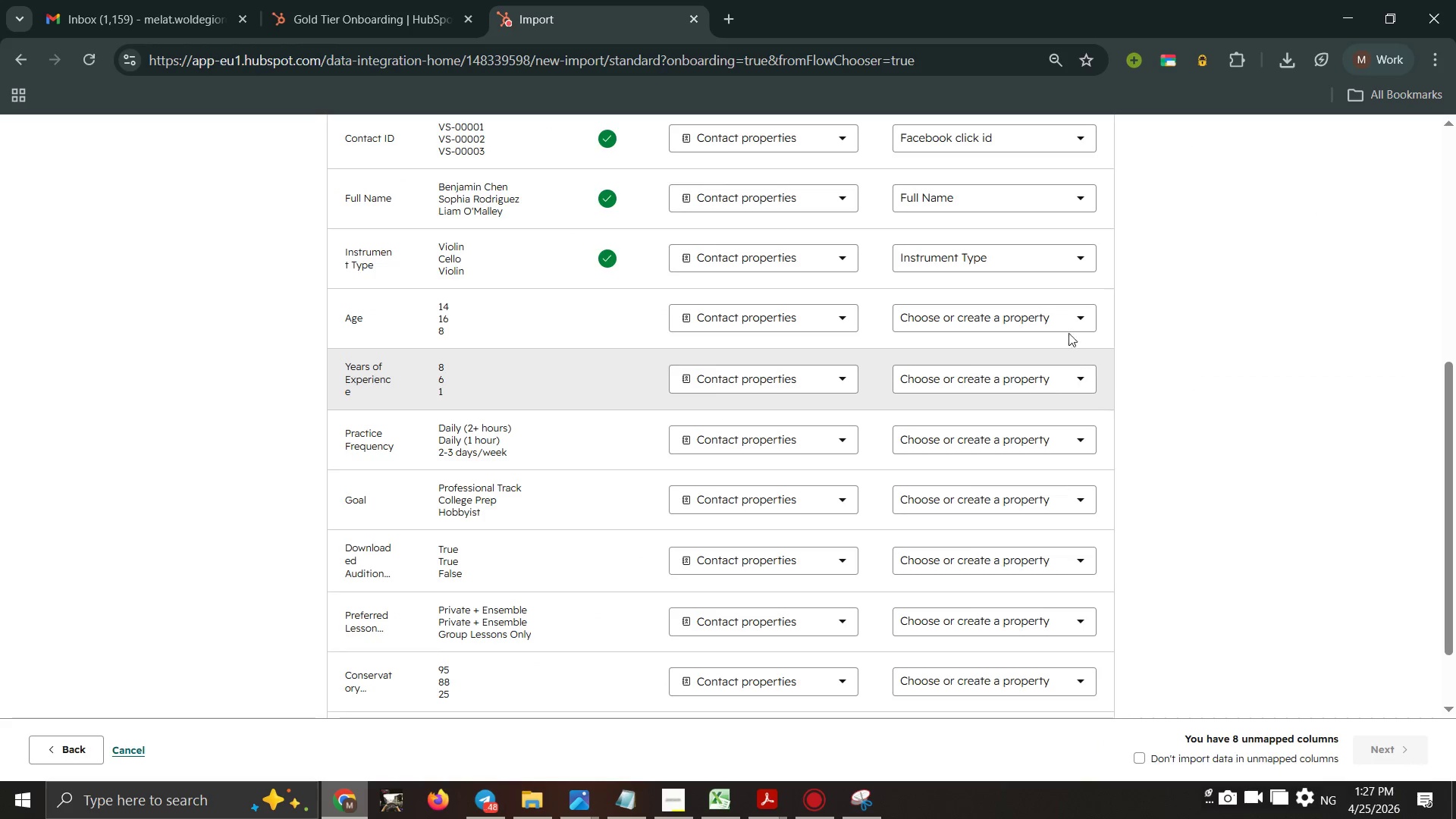 
left_click([1063, 304])
 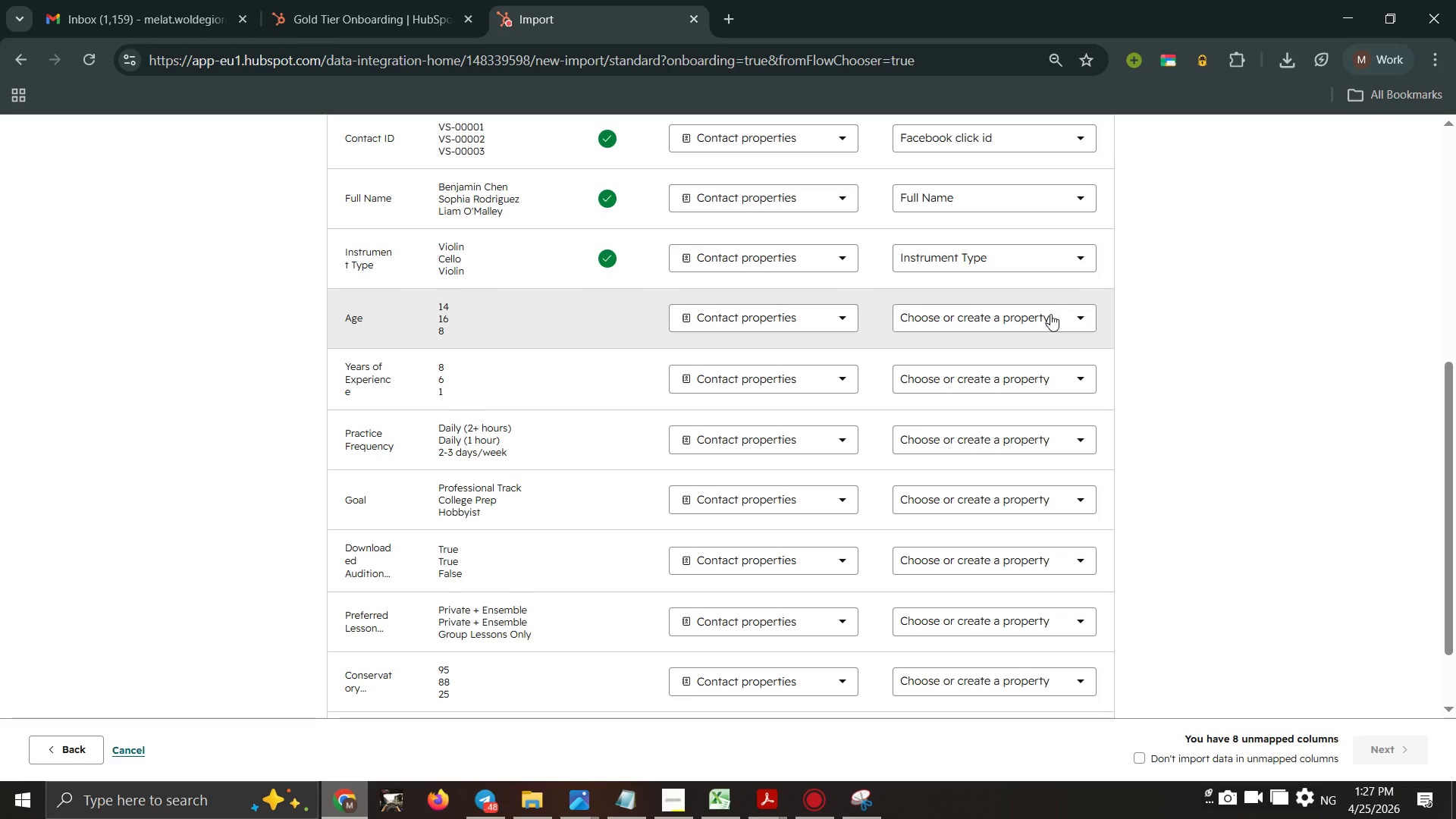 
left_click([1050, 314])
 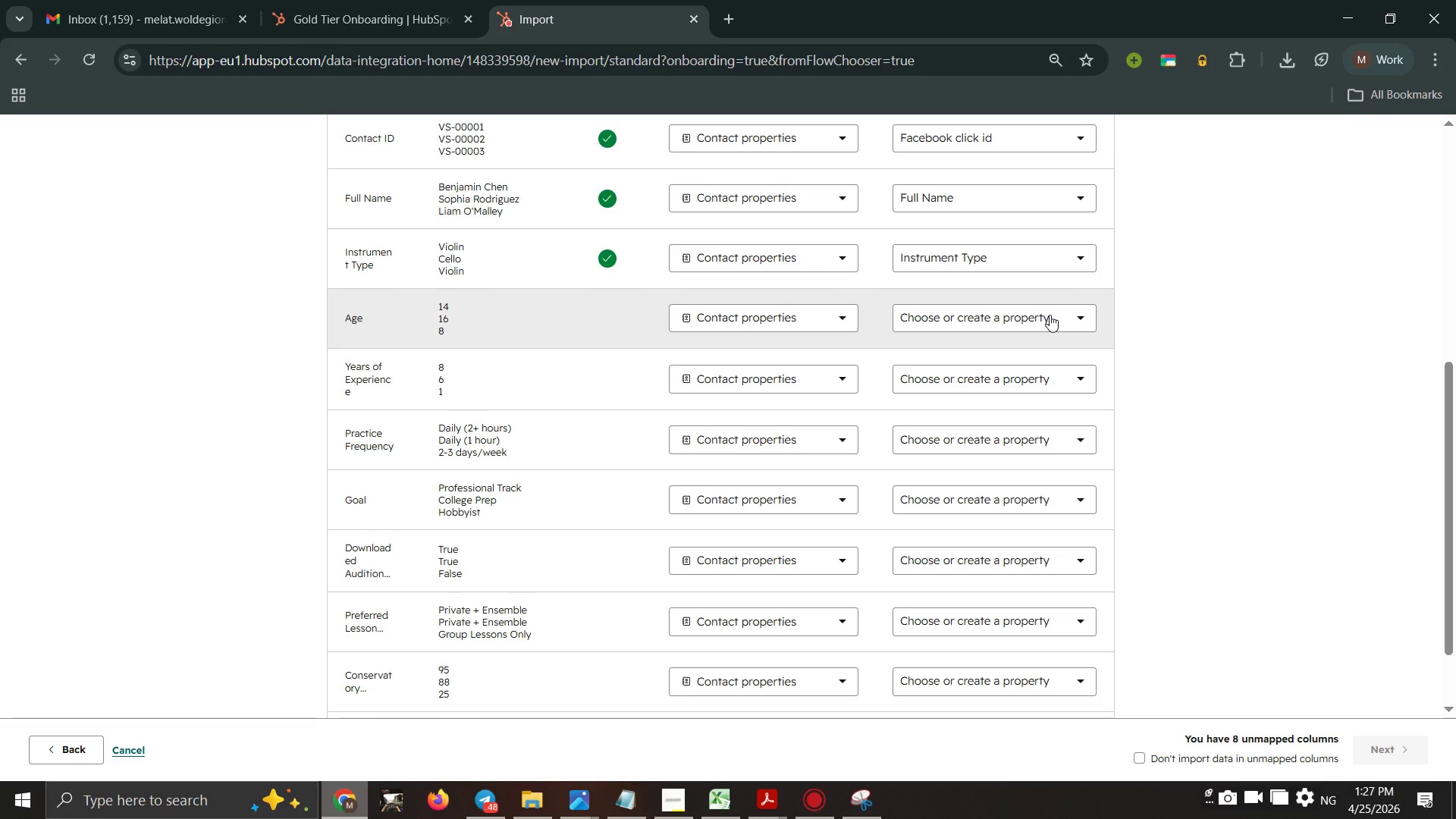 
left_click([1050, 315])
 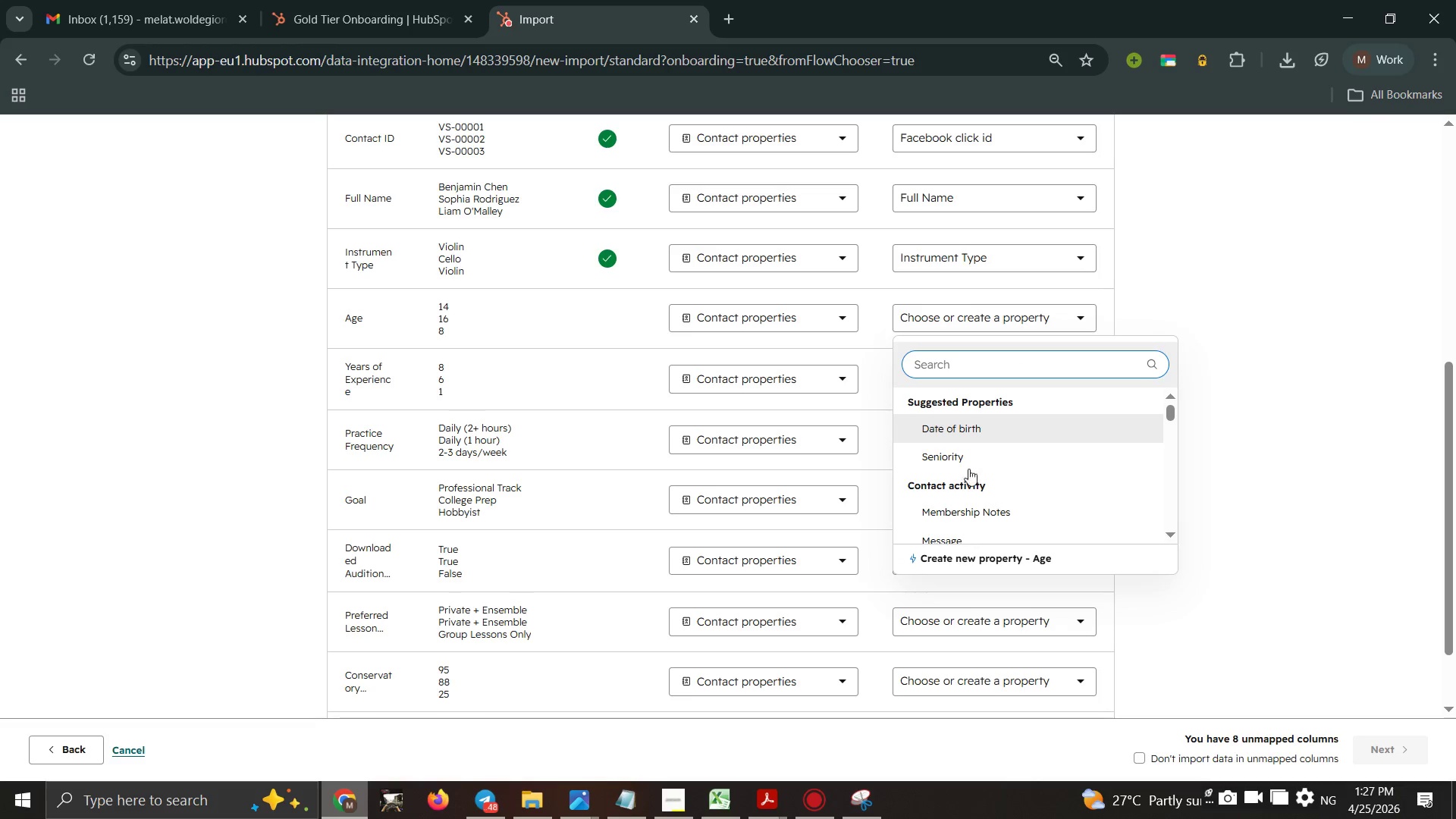 
left_click([968, 554])
 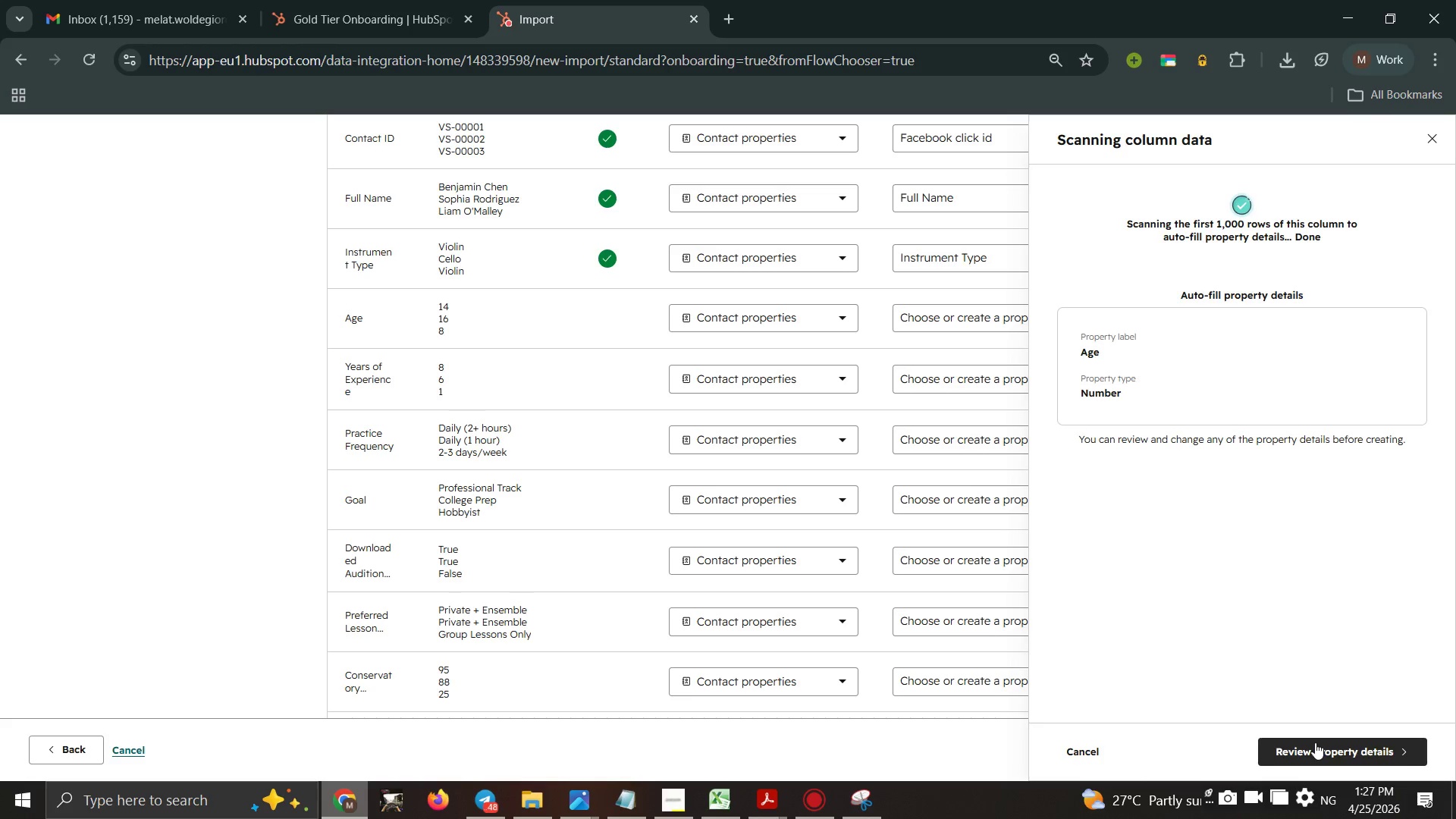 
wait(7.06)
 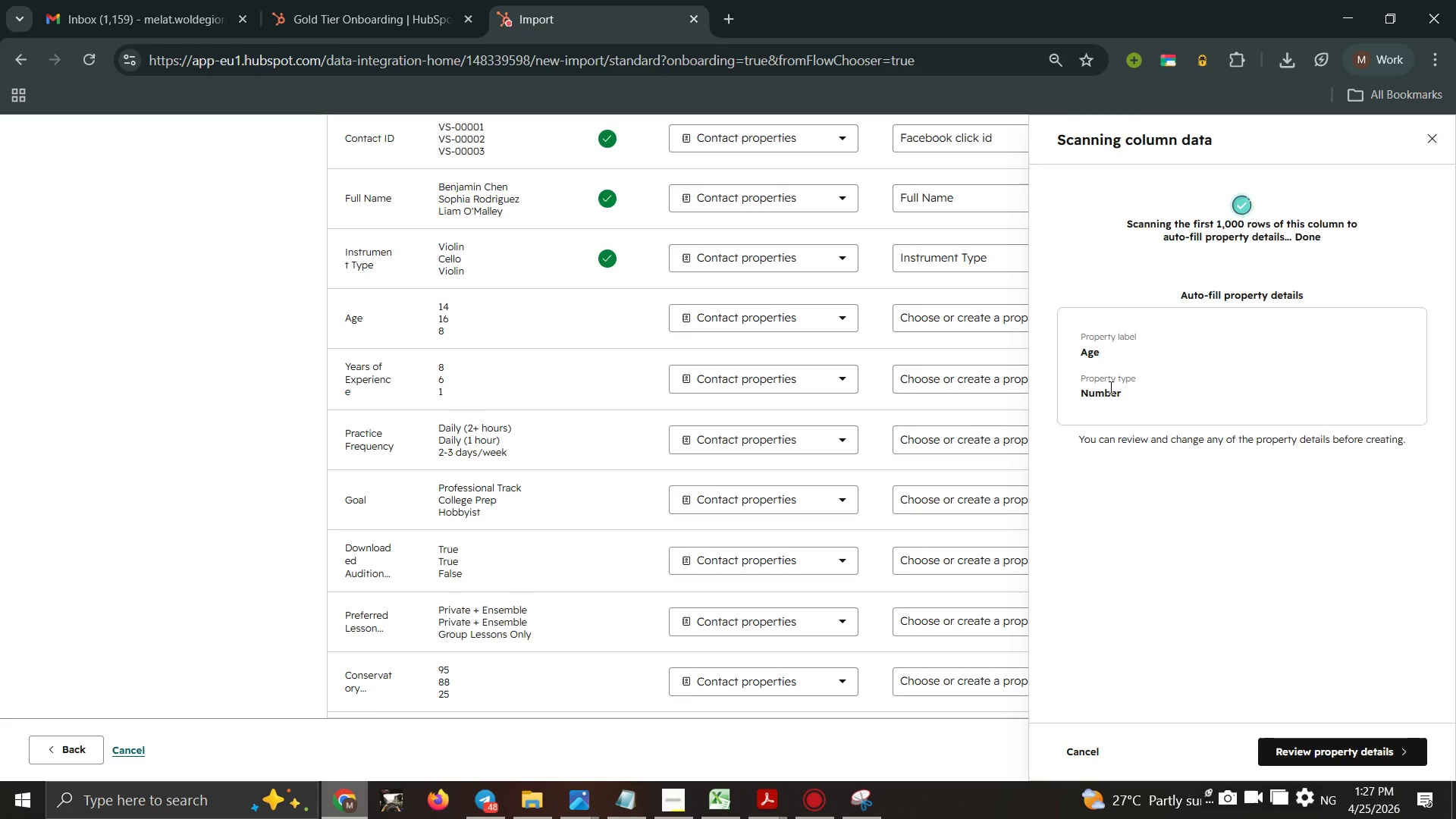 
mouse_move([1040, 284])
 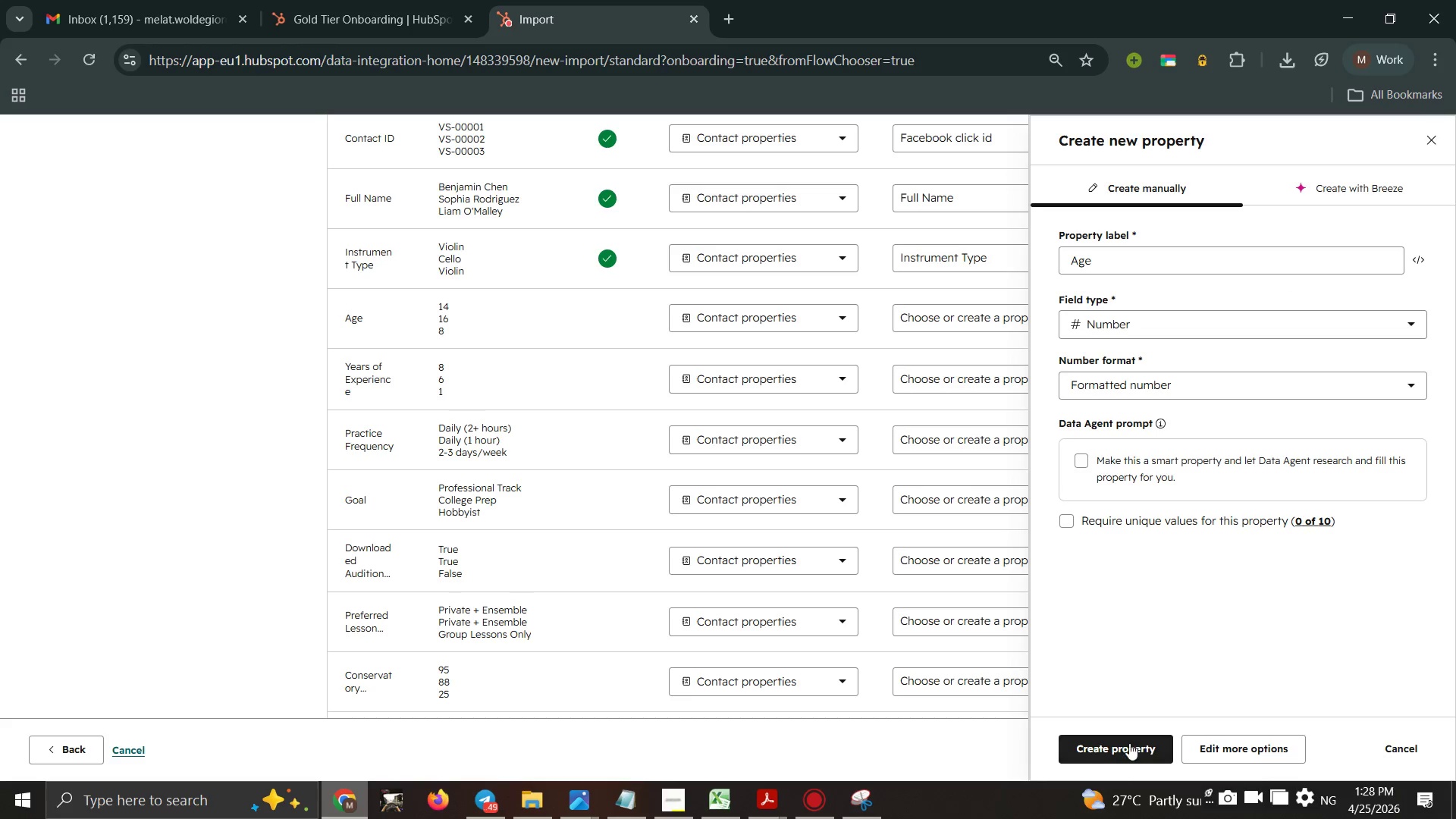 
left_click([1129, 747])
 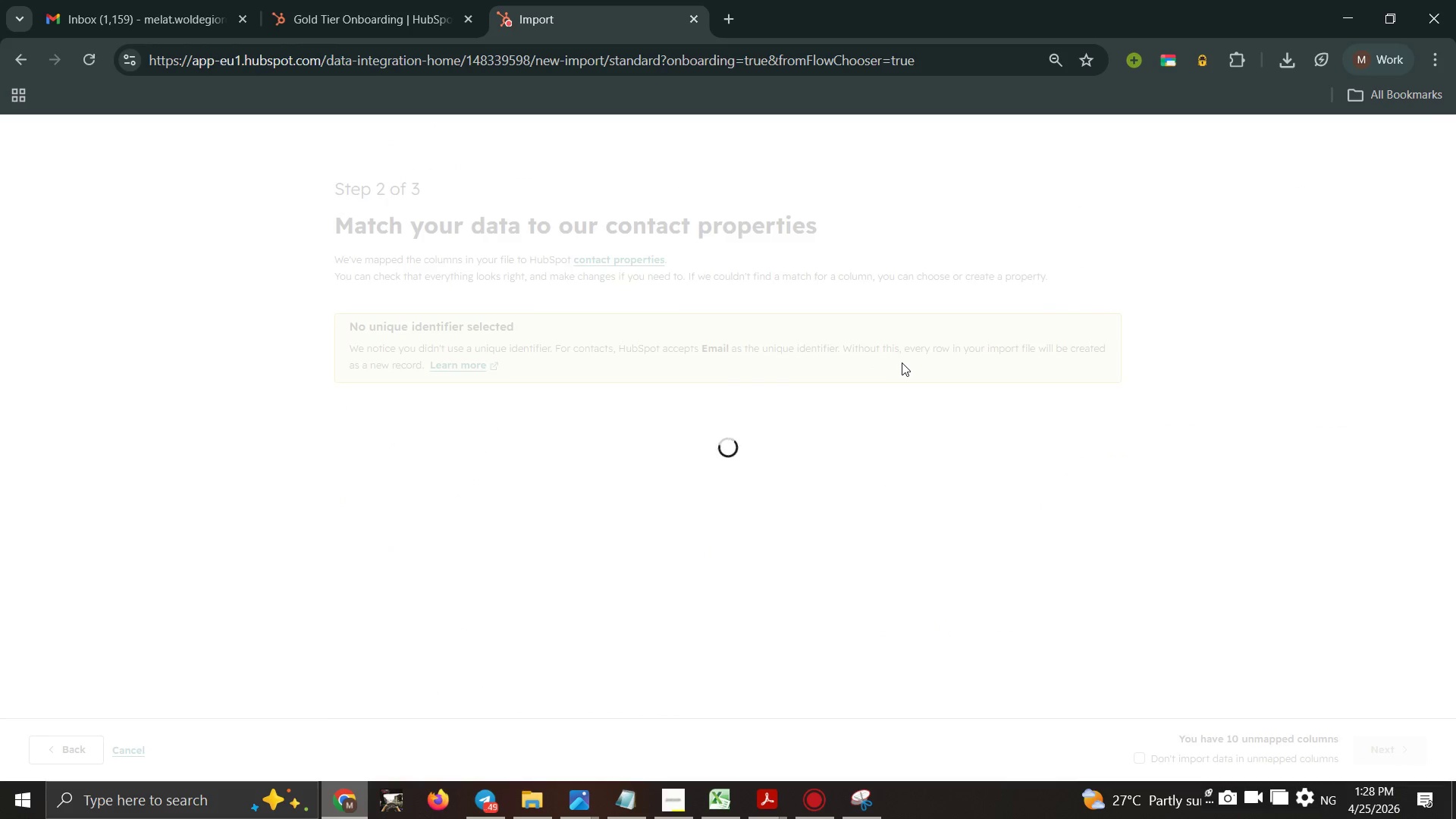 
scroll: coordinate [902, 372], scroll_direction: down, amount: 1.0
 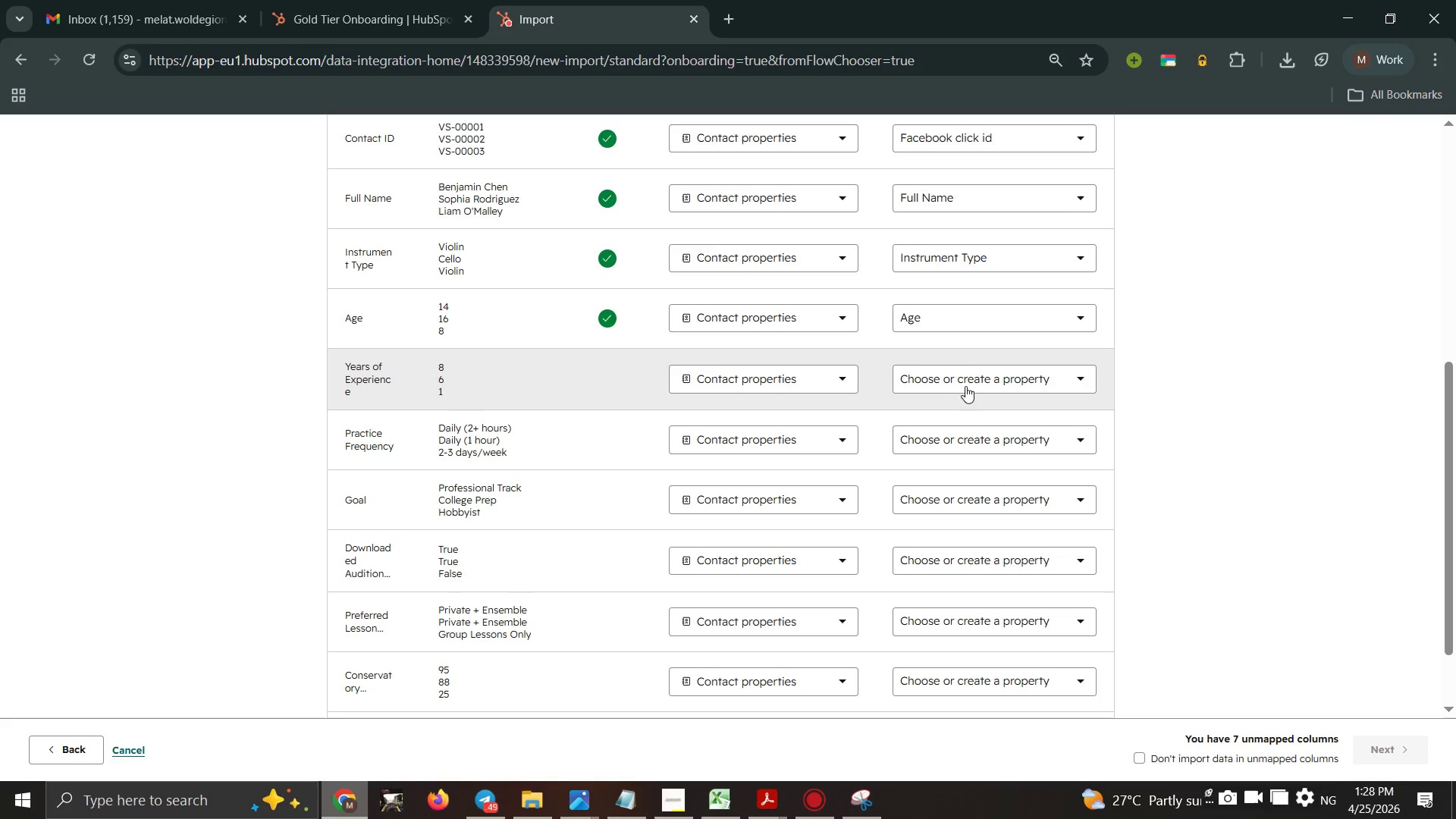 
left_click([971, 381])
 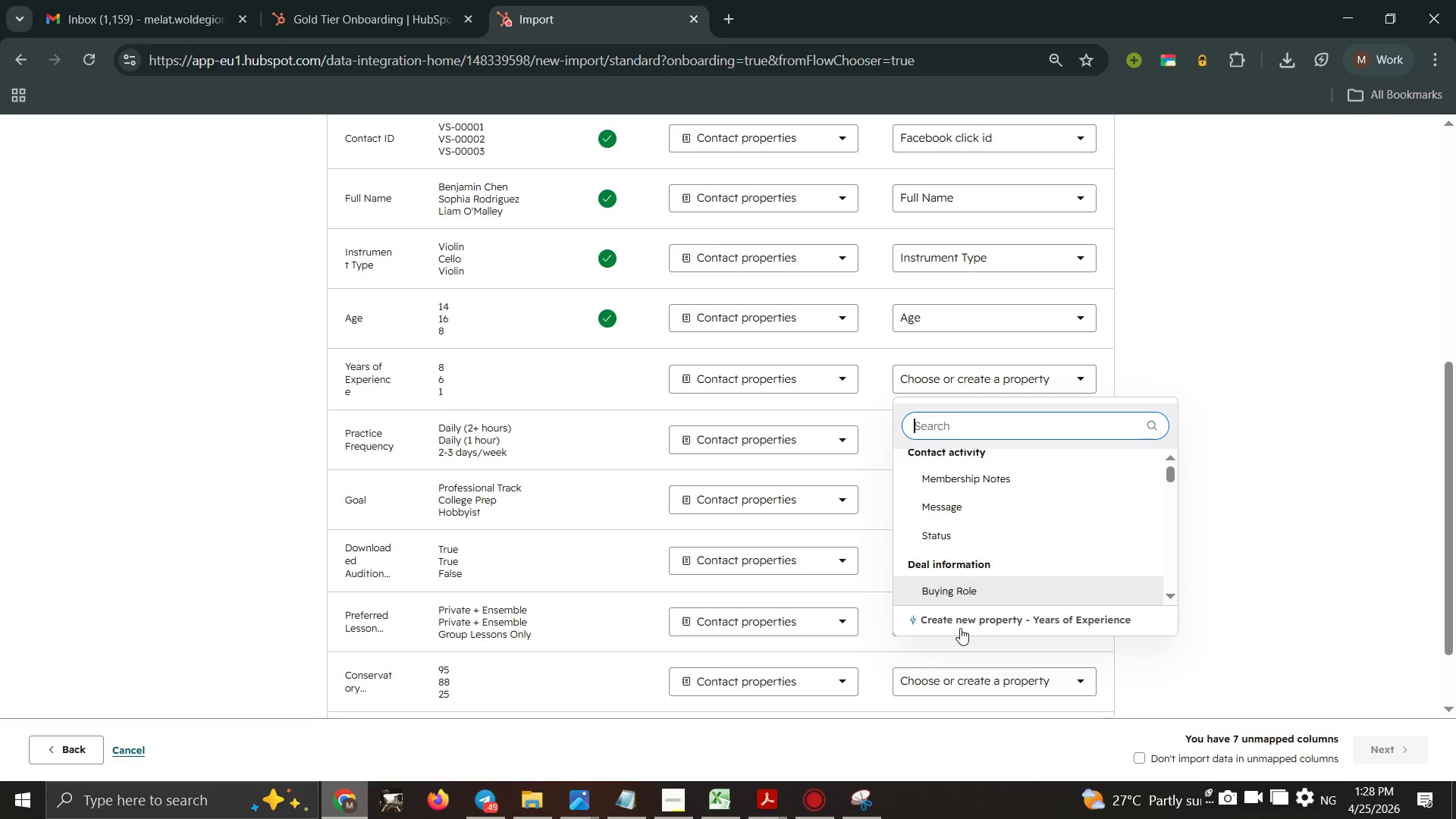 
left_click([958, 624])
 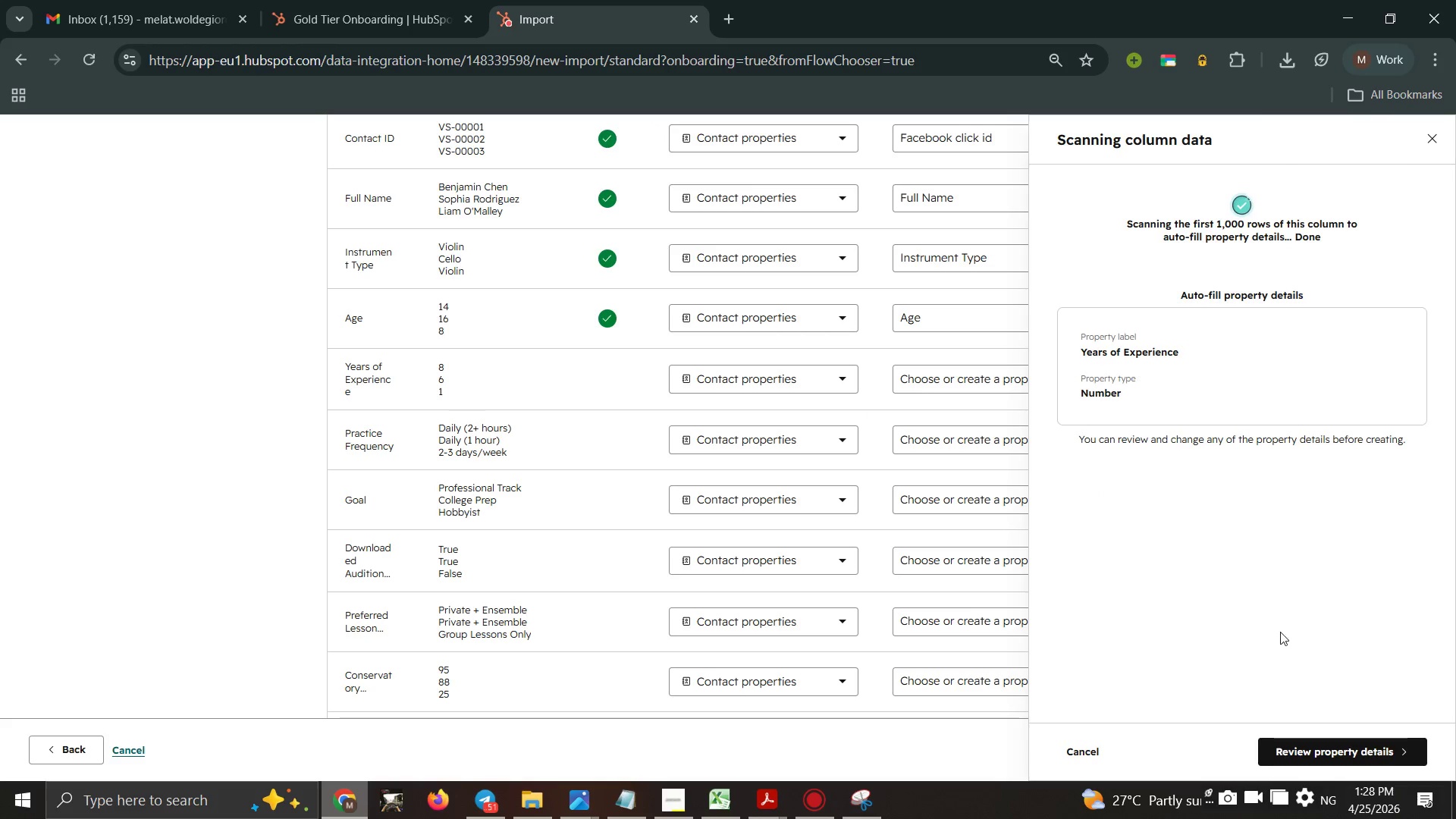 
left_click([1354, 742])
 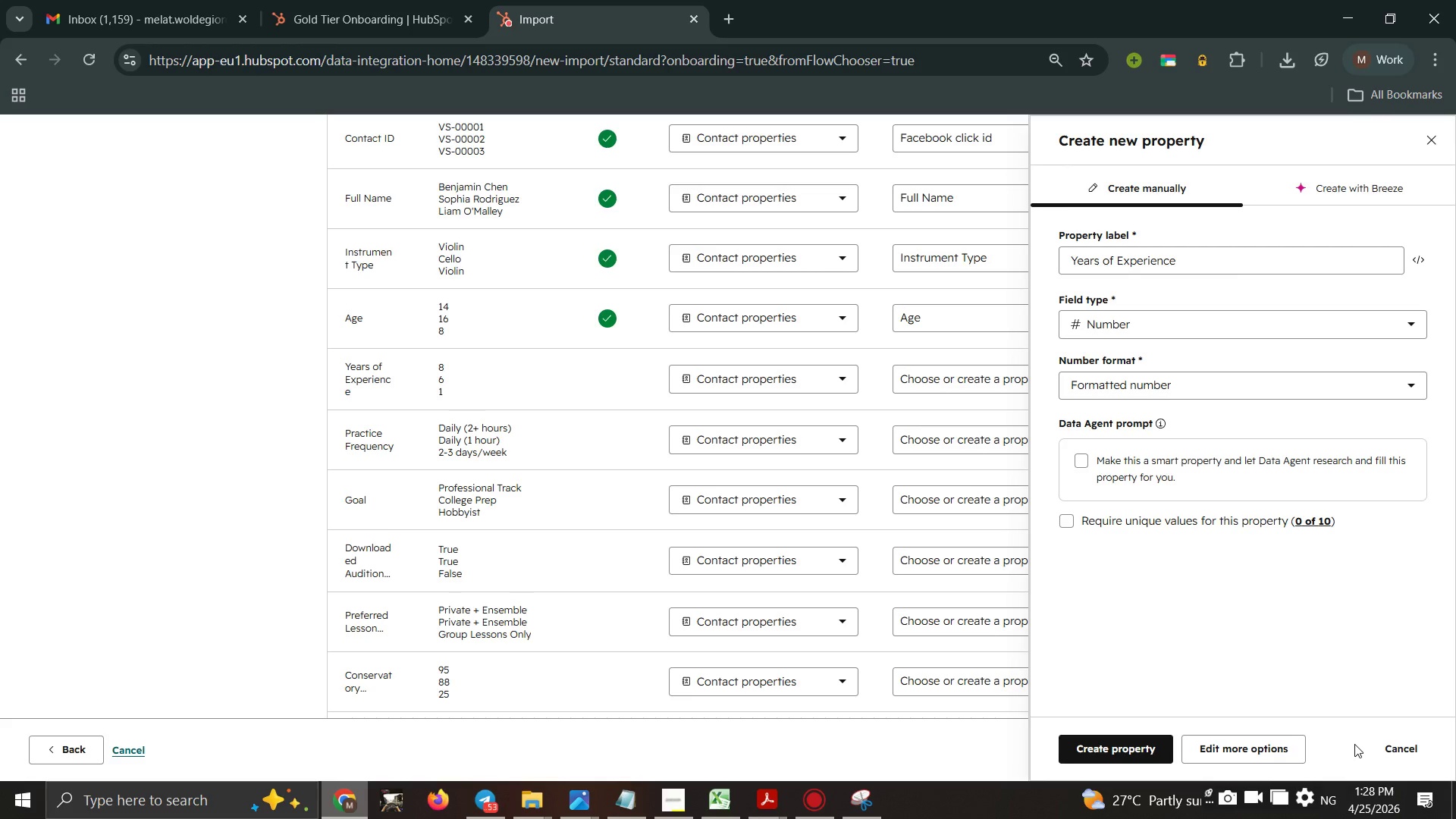 
wait(11.74)
 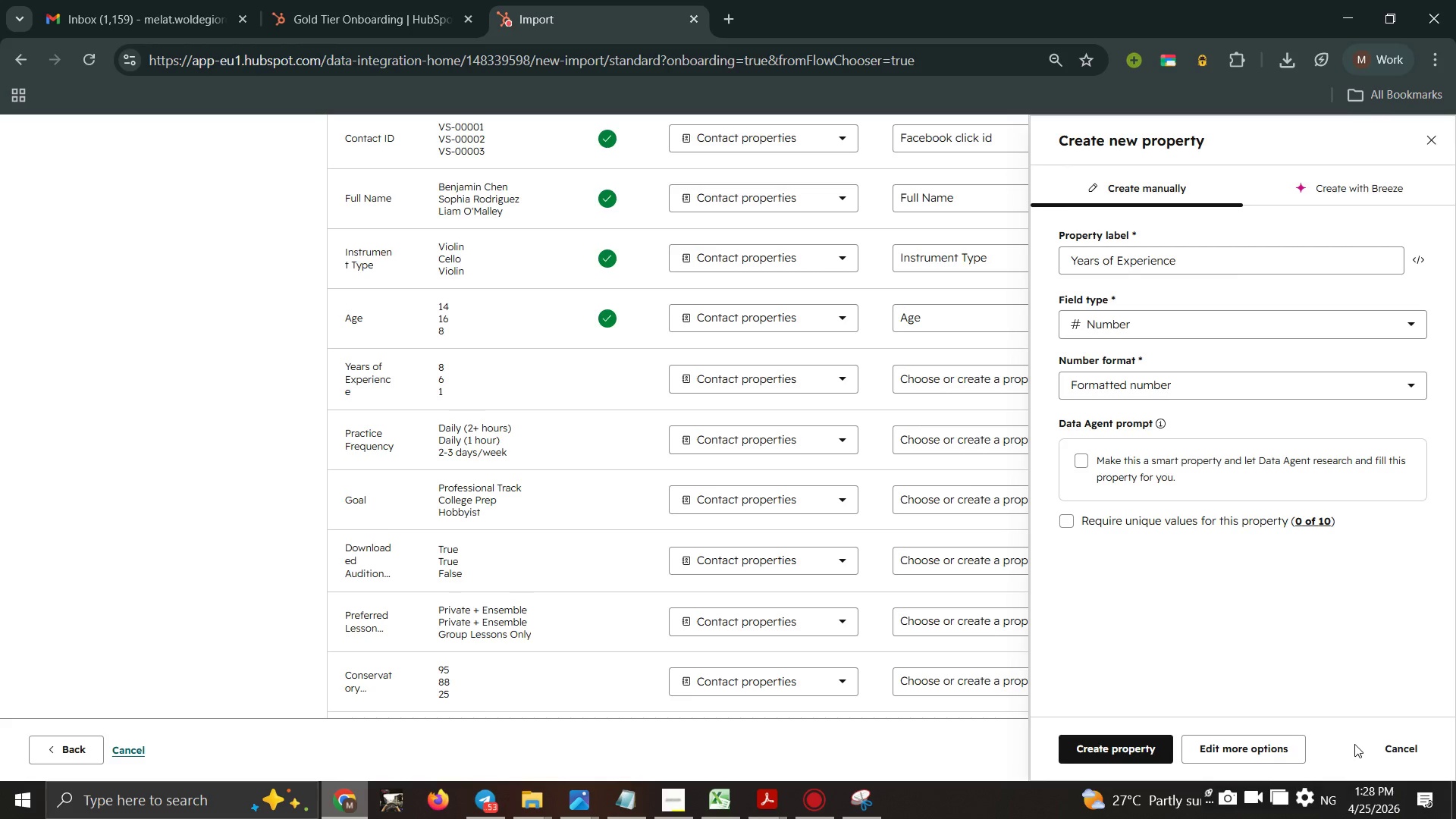 
left_click([1015, 429])
 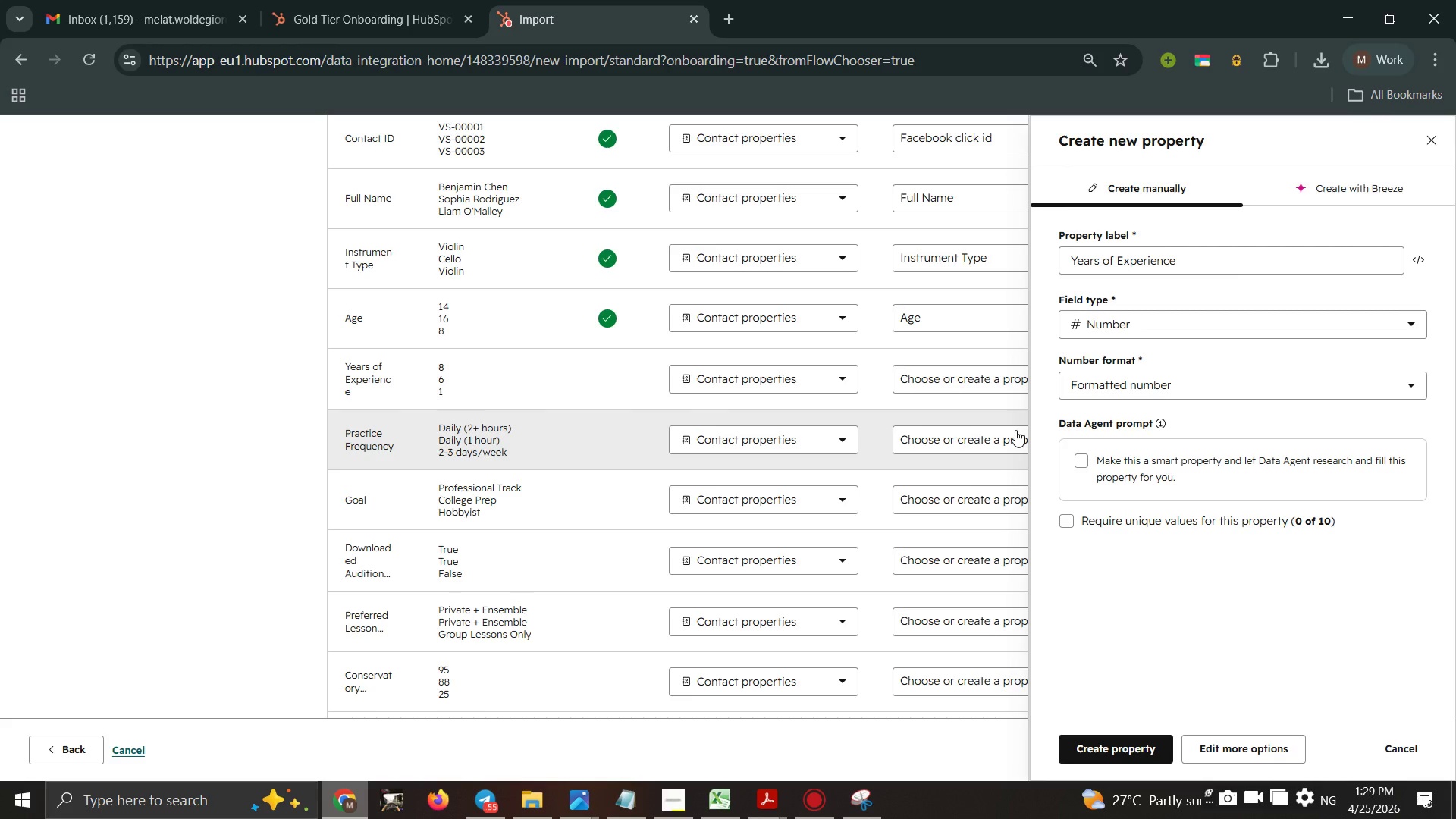 
wait(60.5)
 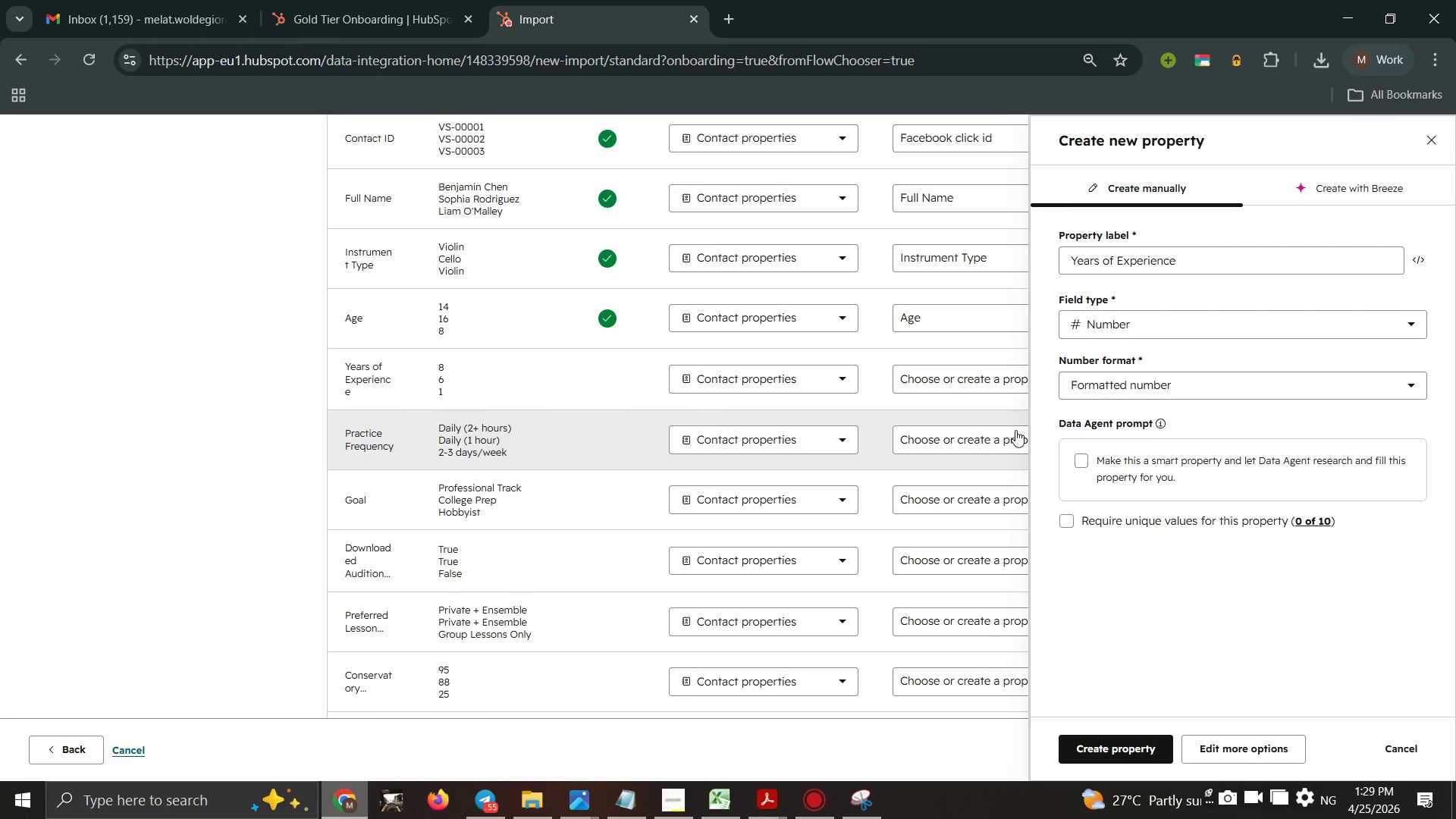 
left_click([1119, 742])
 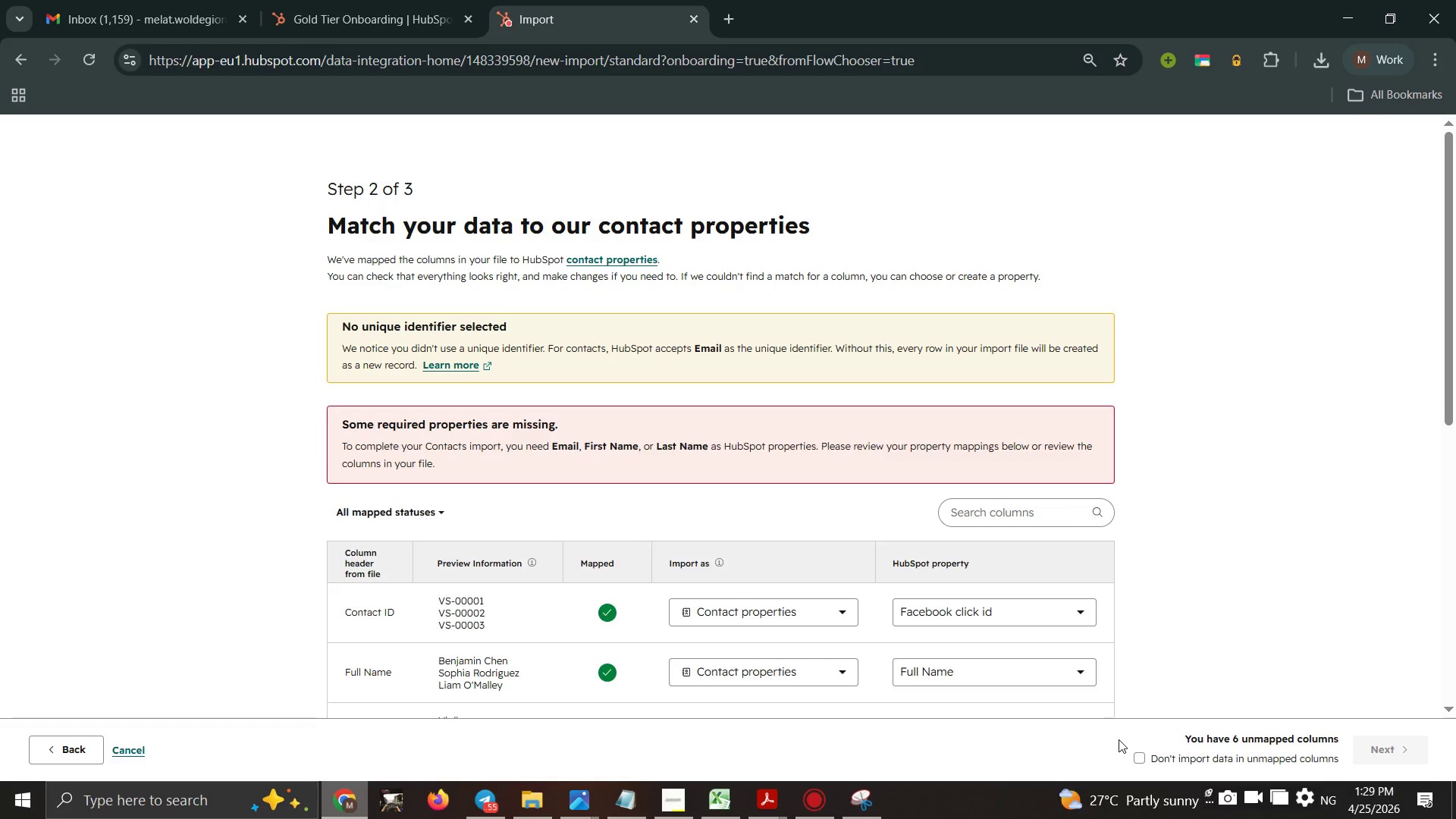 
wait(10.08)
 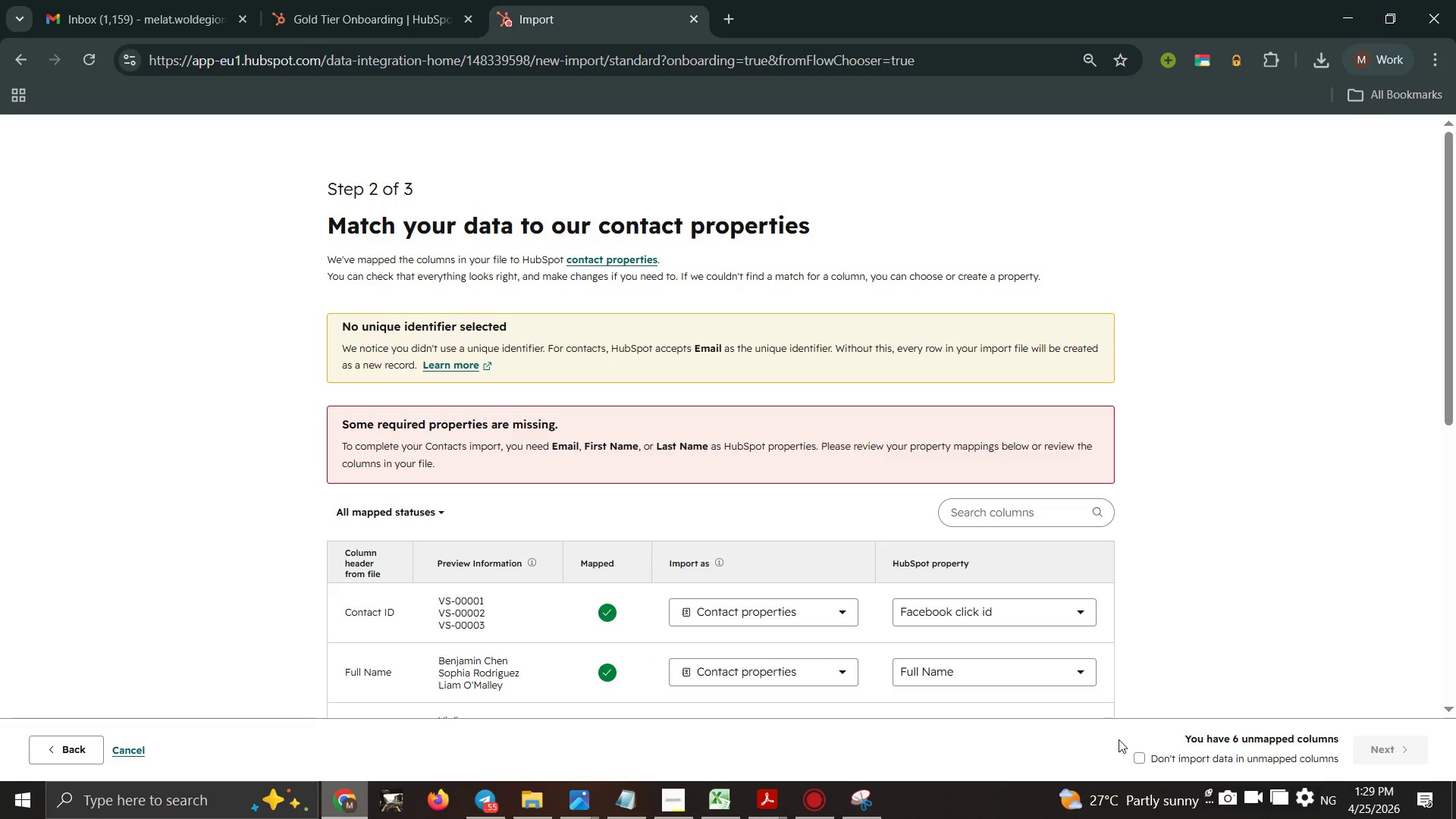 
scroll: coordinate [1455, 546], scroll_direction: down, amount: 1.0
 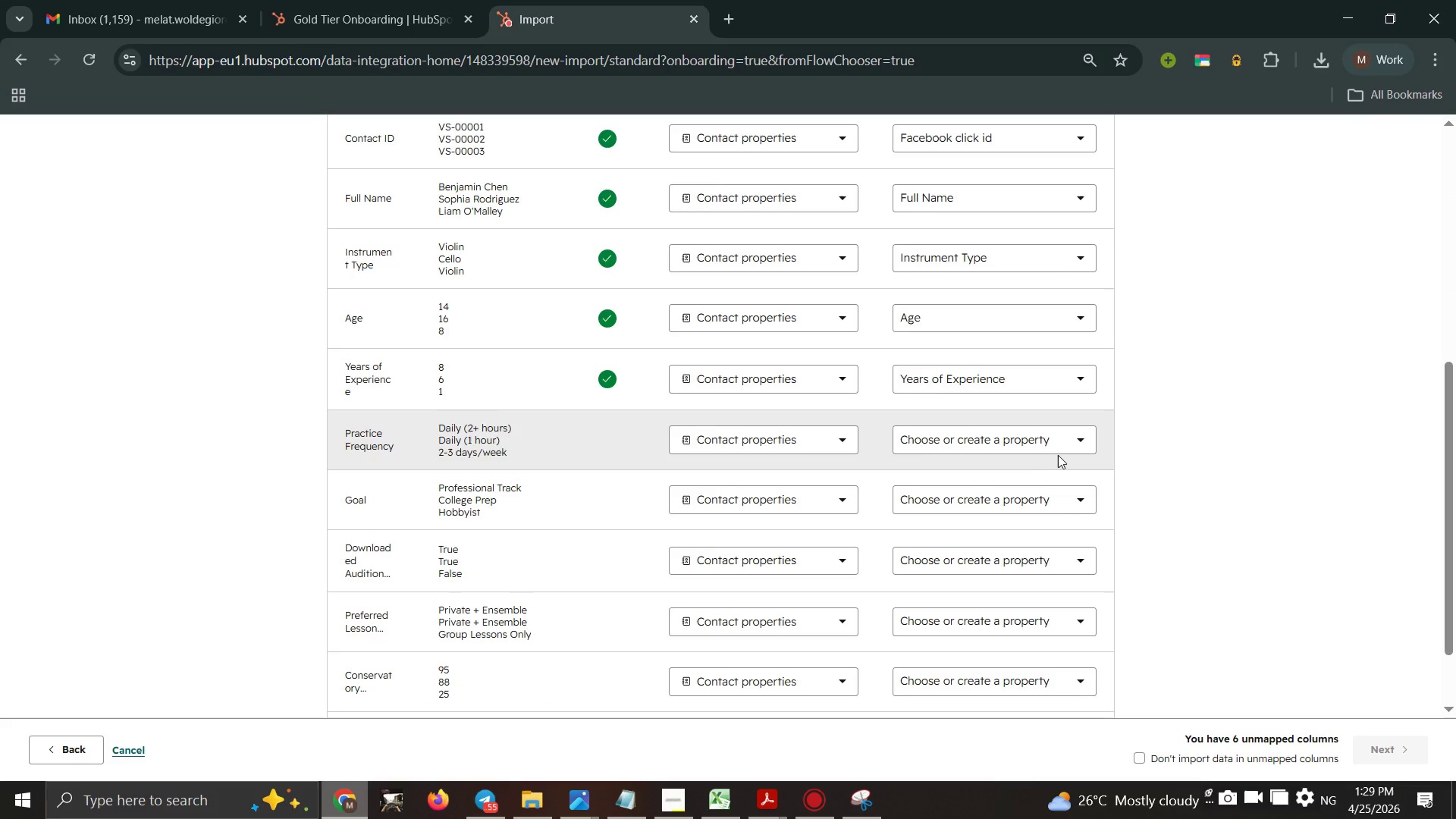 
left_click([1059, 449])
 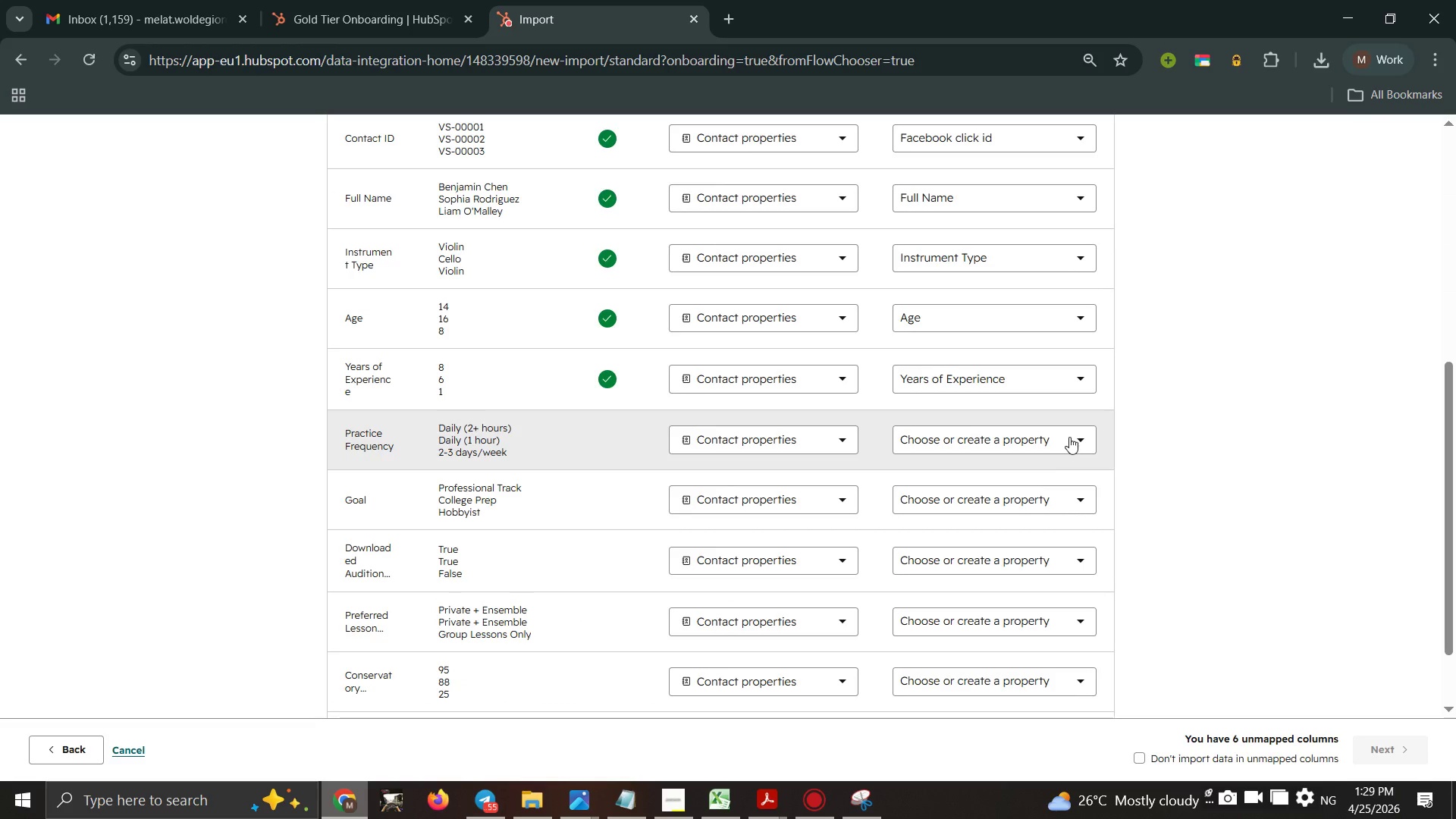 
left_click([1069, 437])
 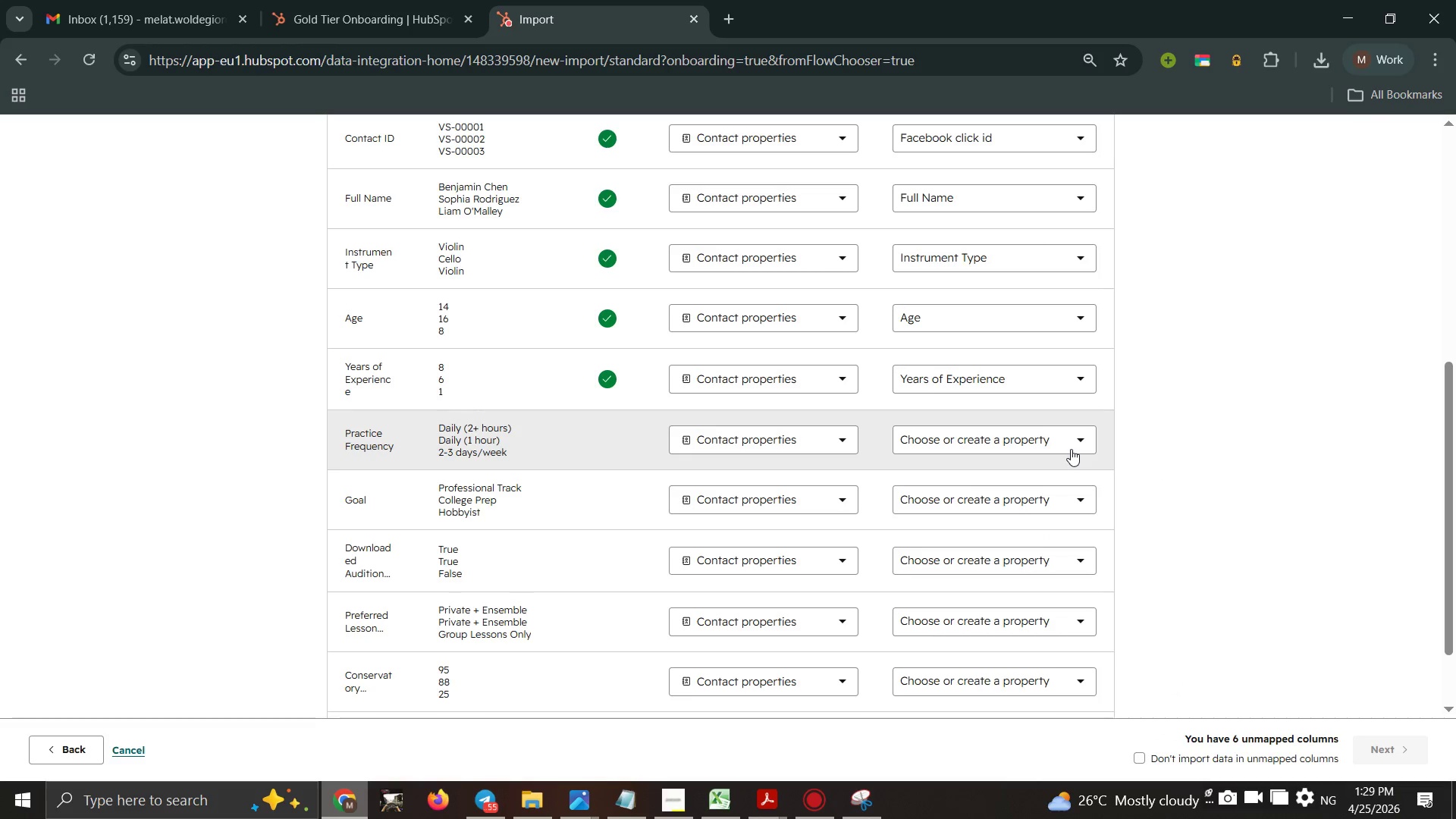 
left_click([1073, 444])
 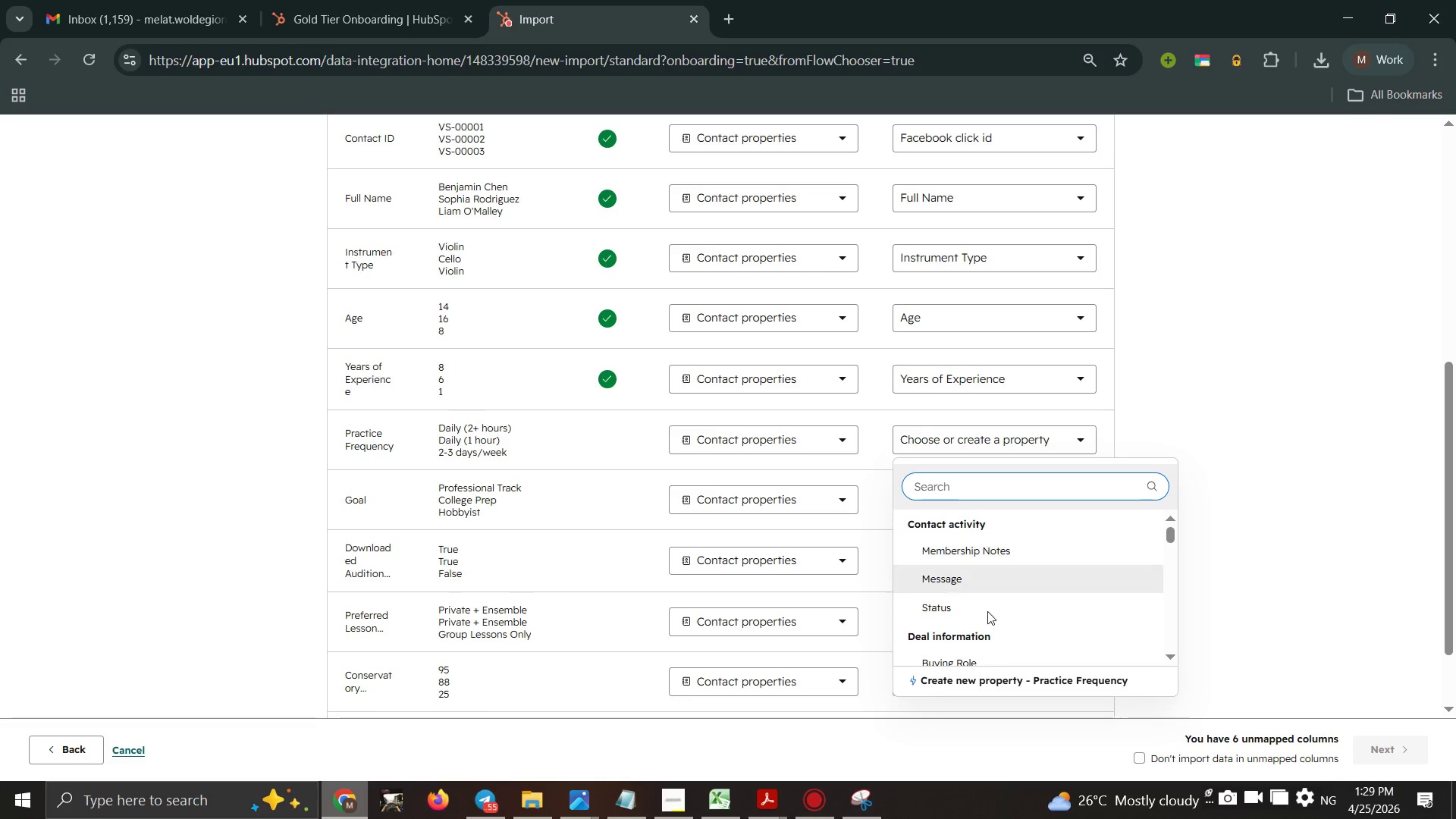 
mouse_move([991, 648])
 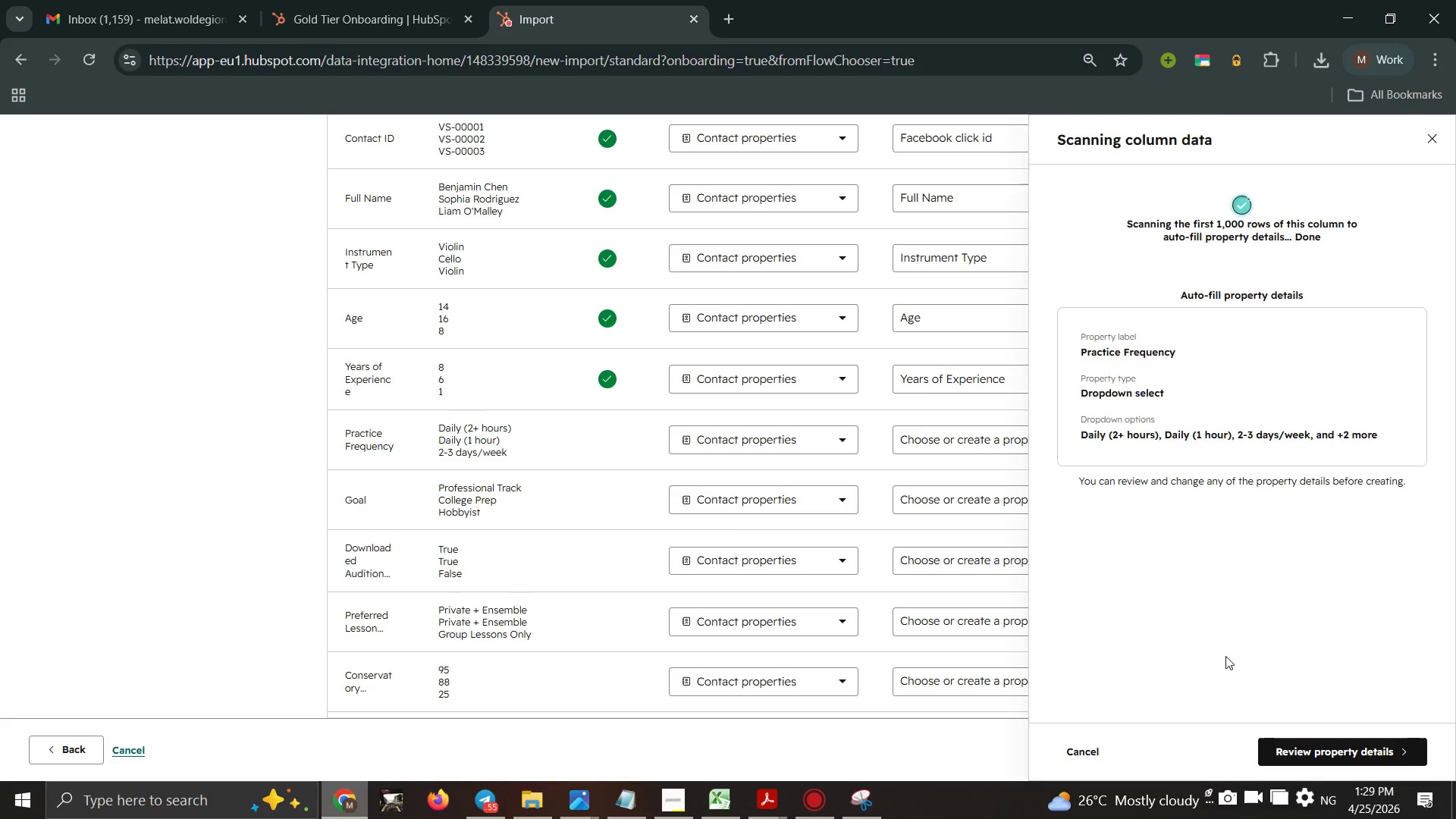 
left_click([1310, 758])
 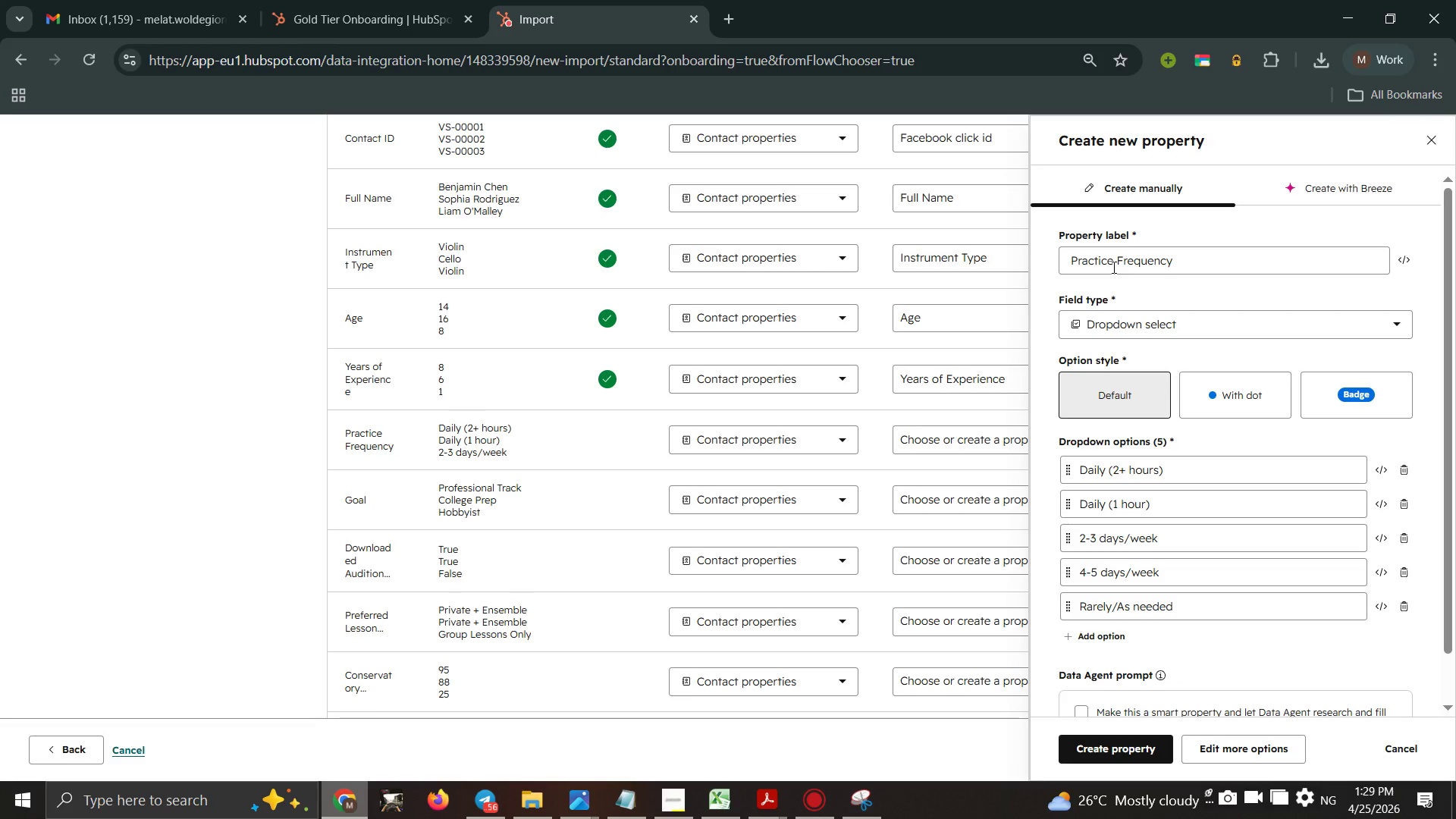 
wait(8.72)
 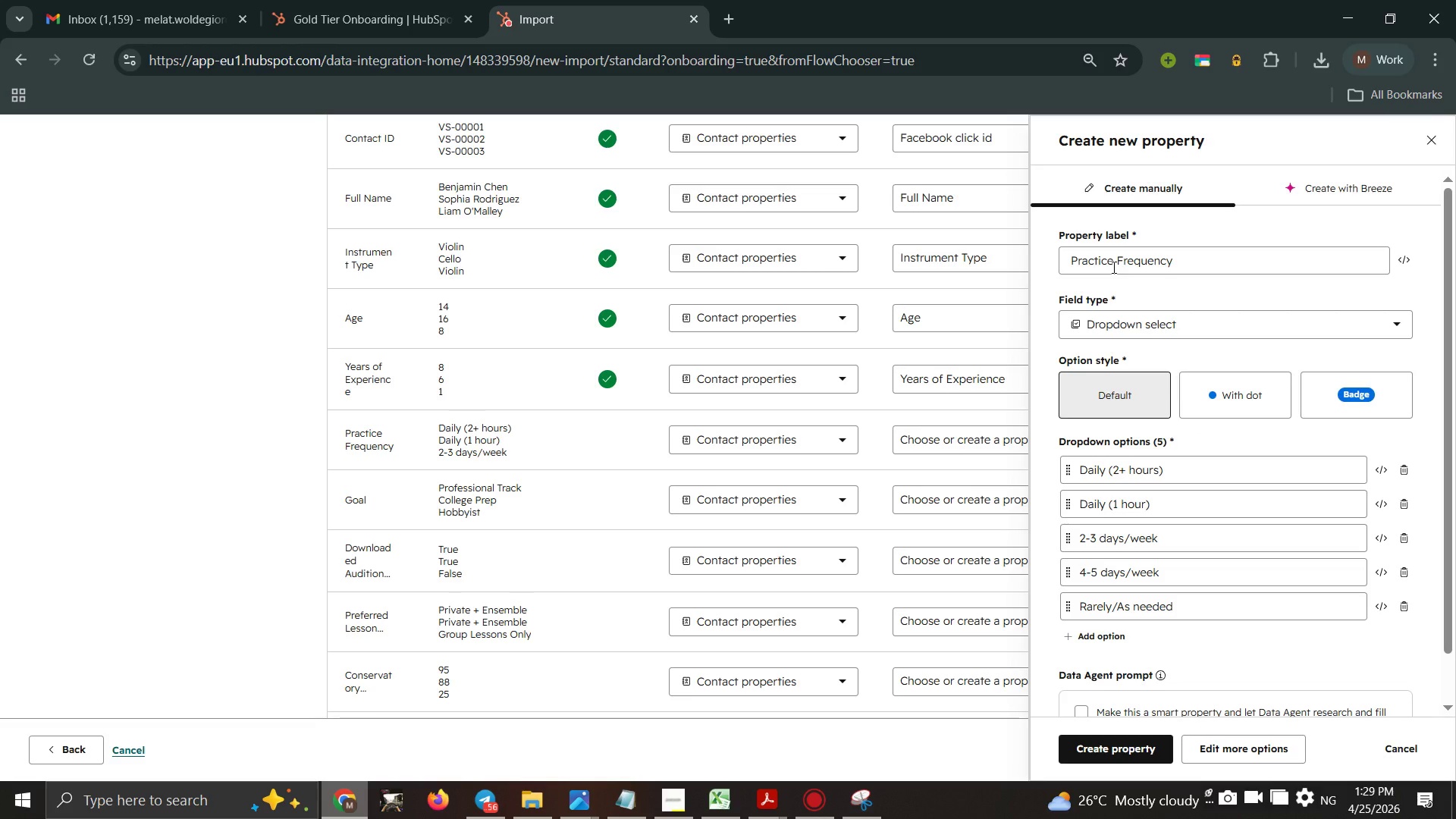 
left_click([1080, 748])
 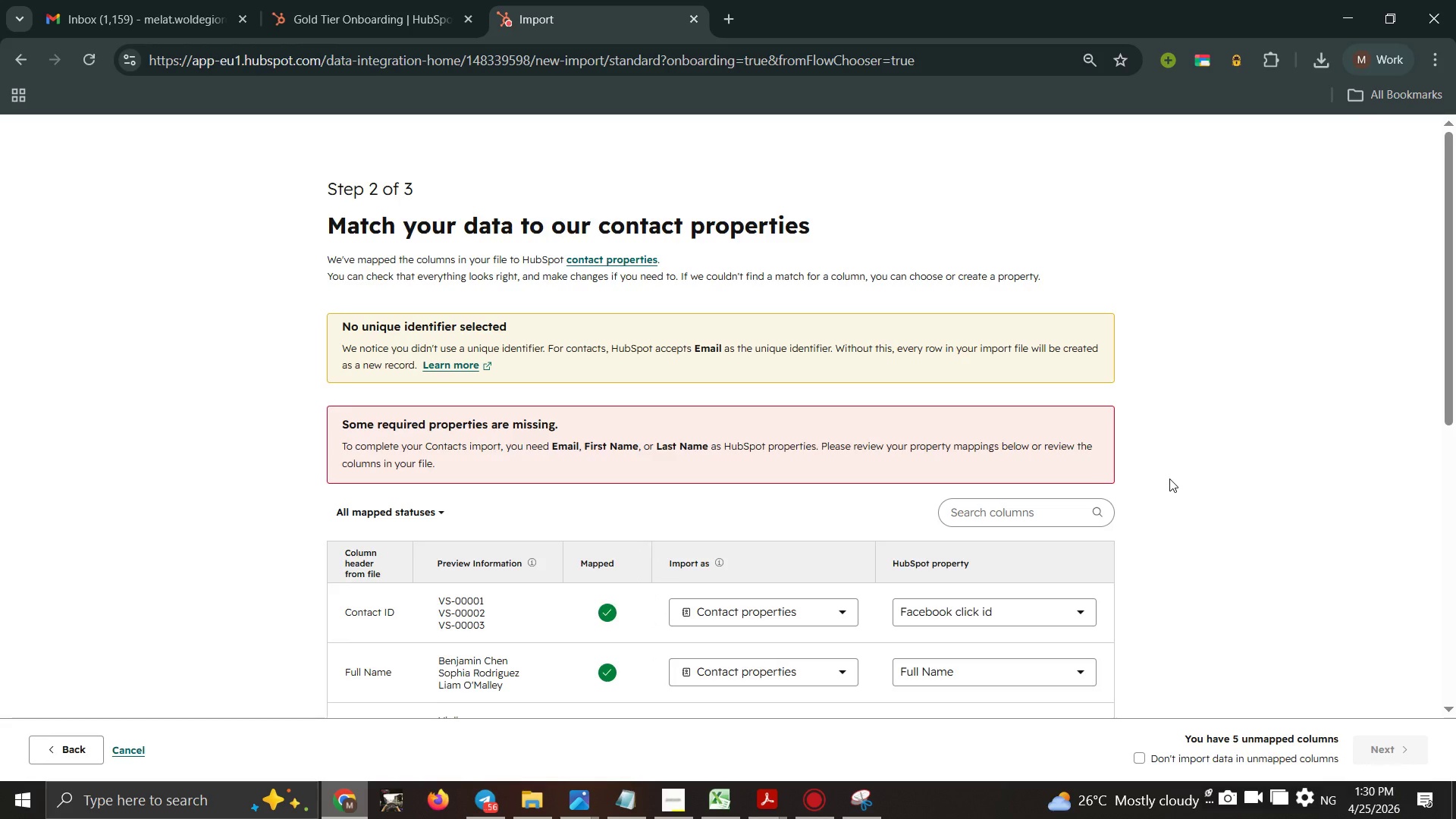 
wait(12.14)
 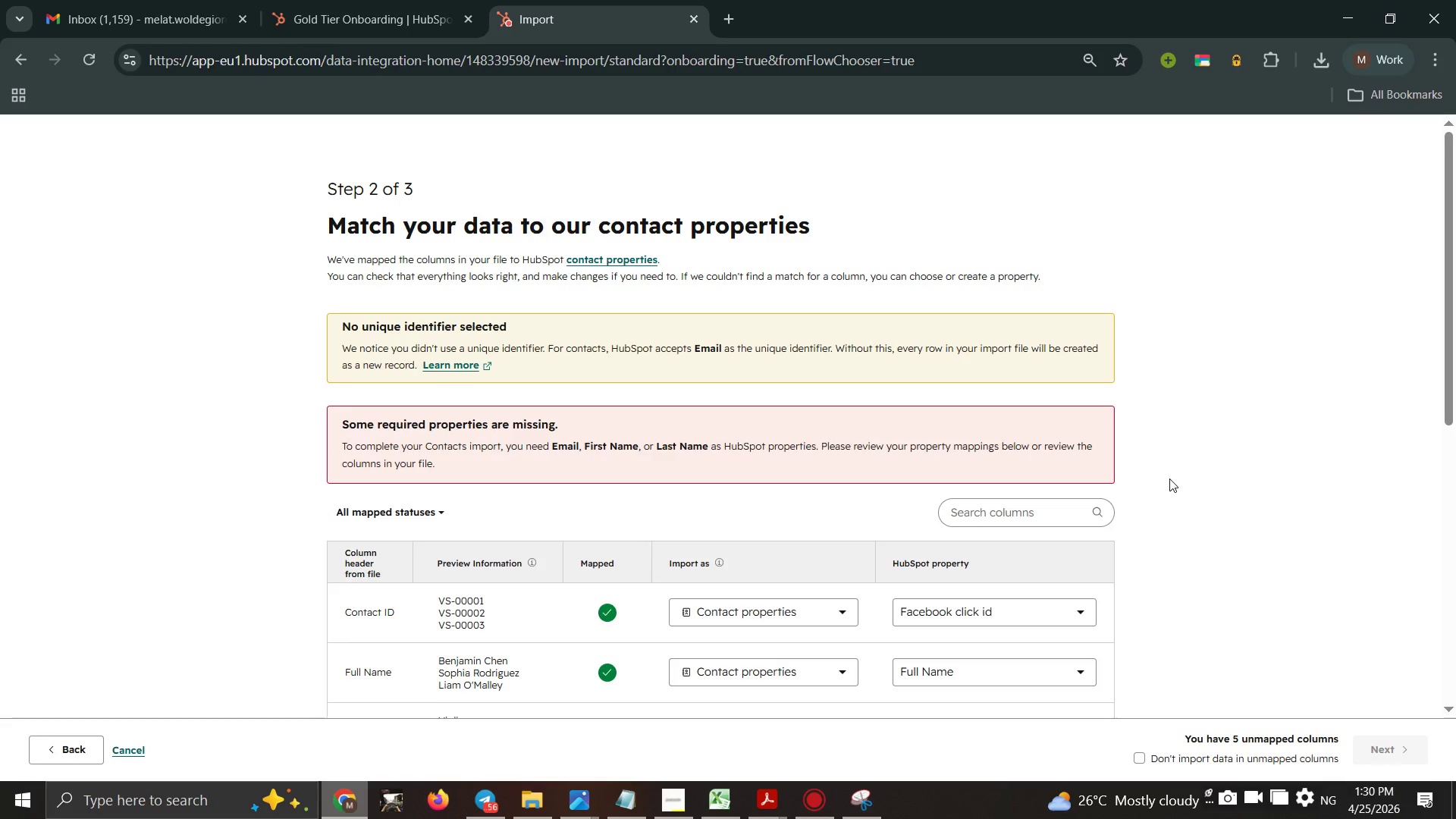 
scroll: coordinate [1190, 469], scroll_direction: down, amount: 1.0
 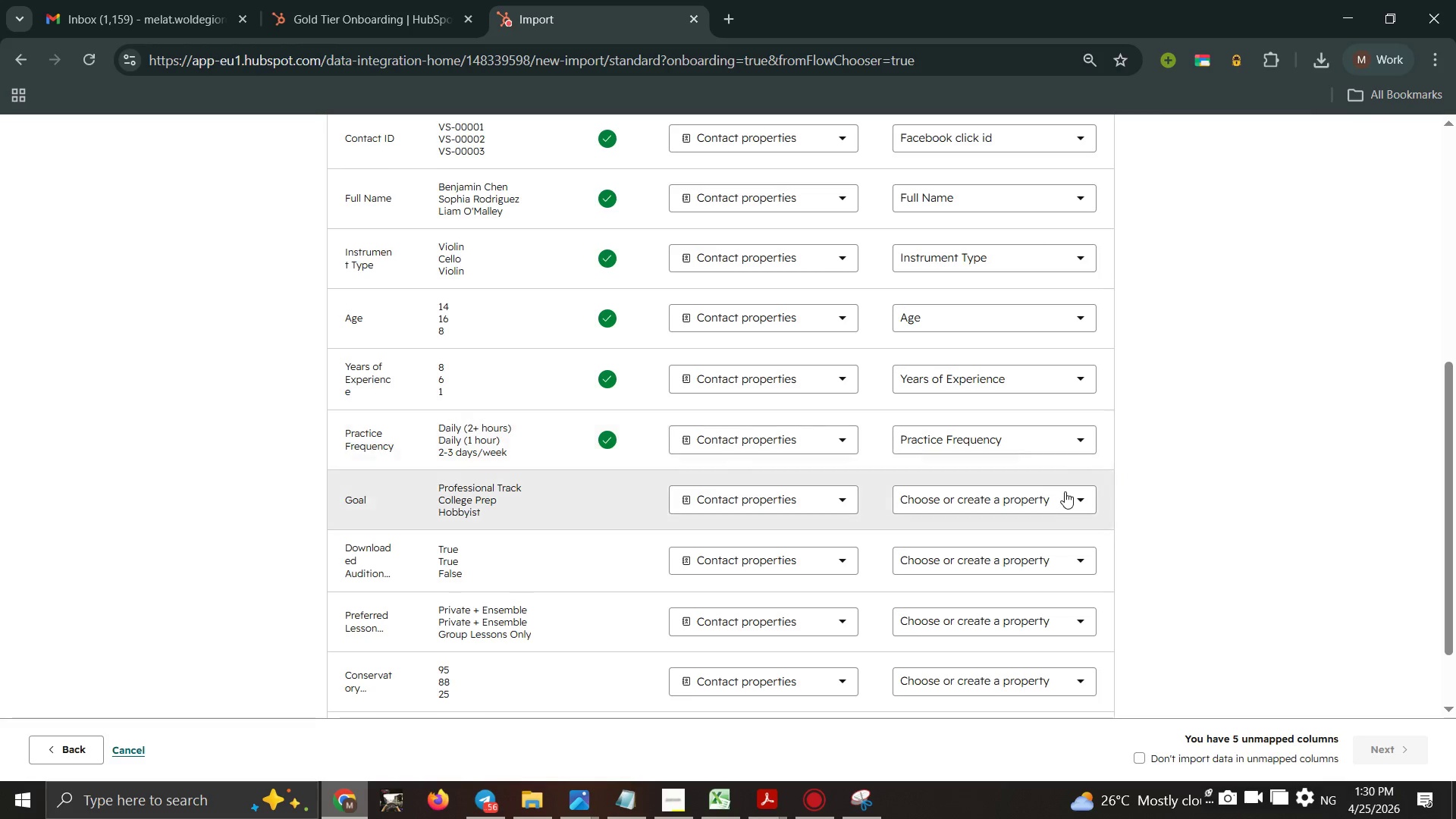 
left_click([1057, 498])
 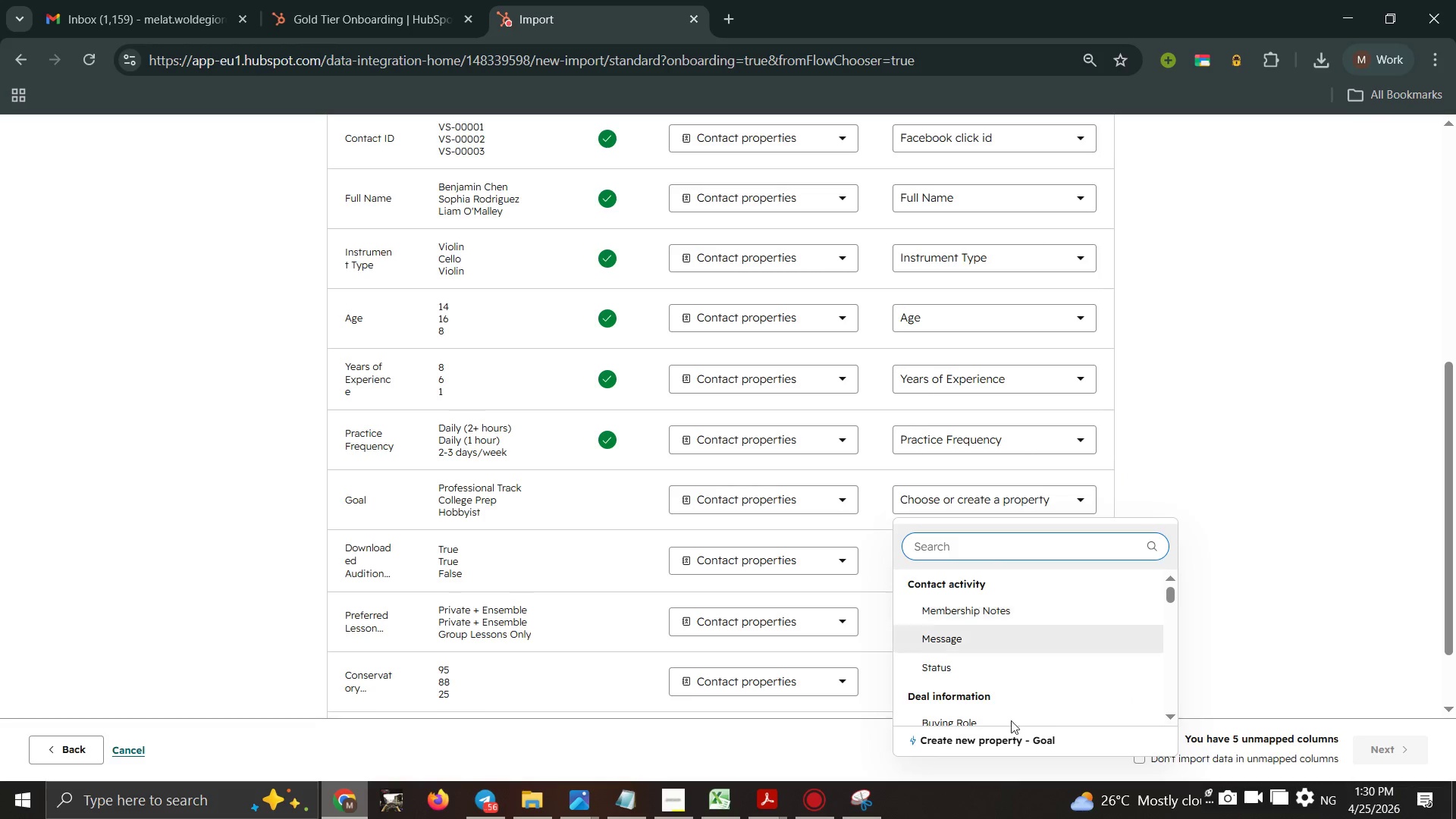 
left_click([1002, 744])
 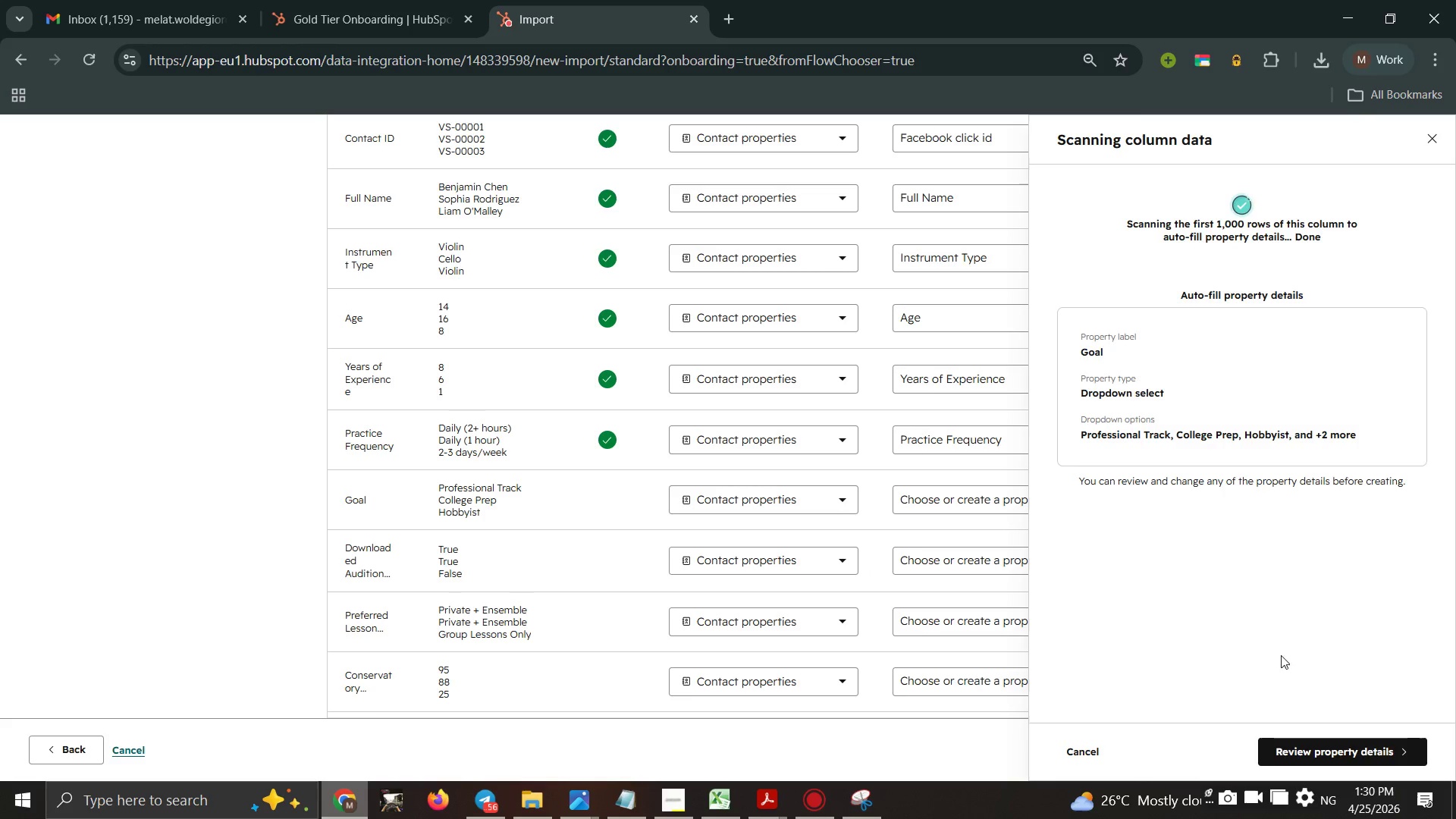 
left_click([1318, 755])
 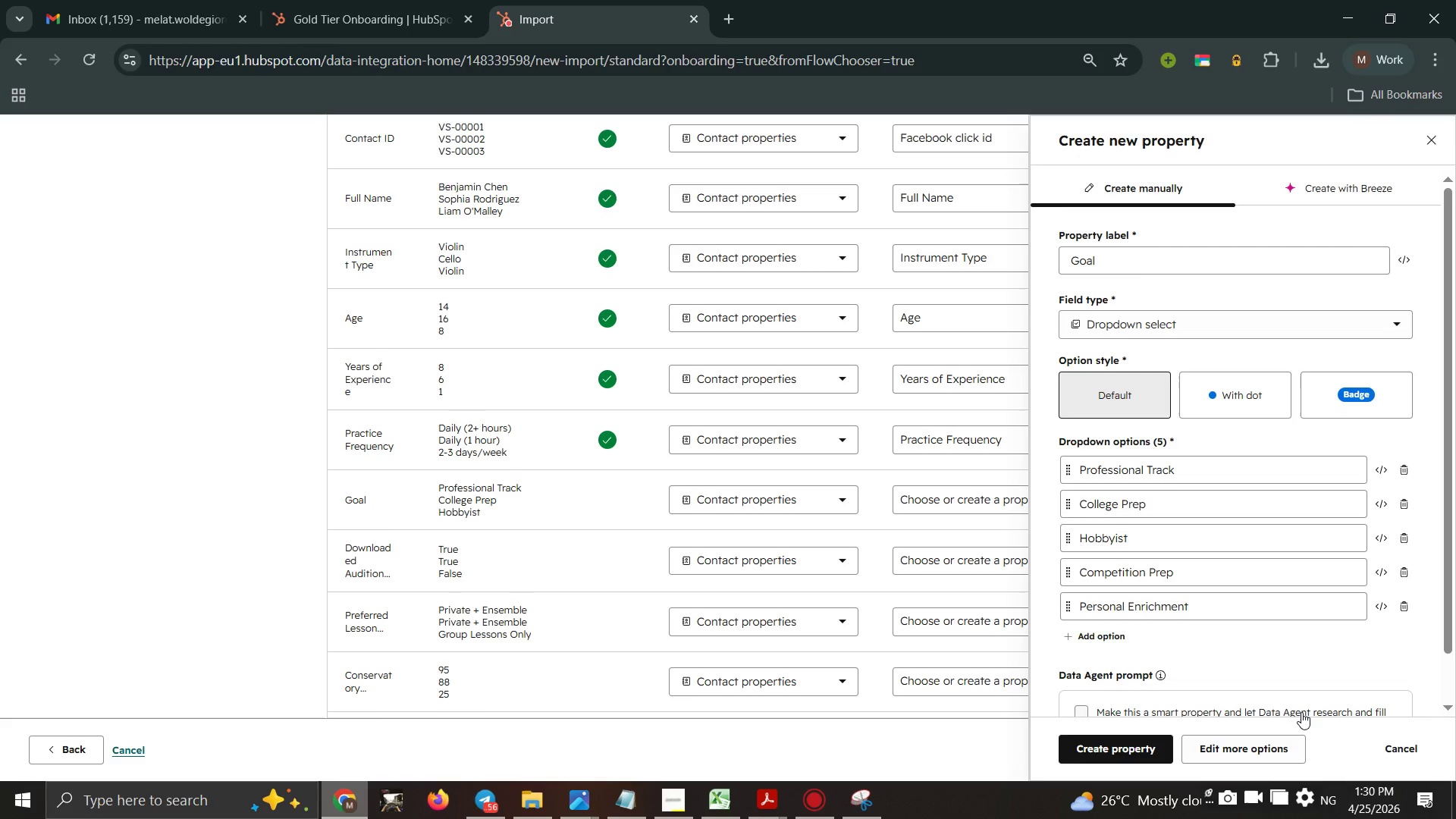 
scroll: coordinate [1286, 682], scroll_direction: down, amount: 2.0
 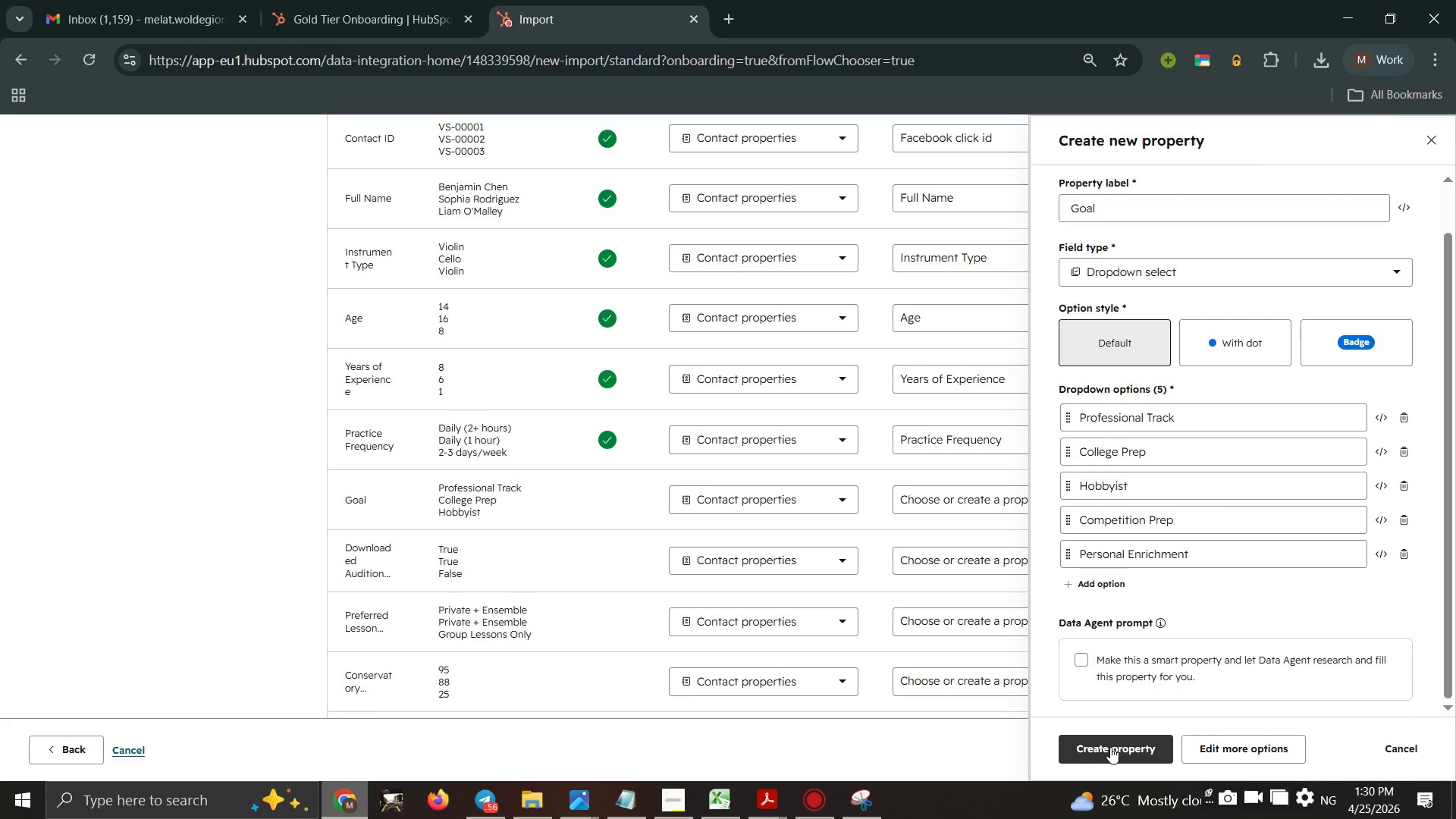 
left_click([1110, 747])
 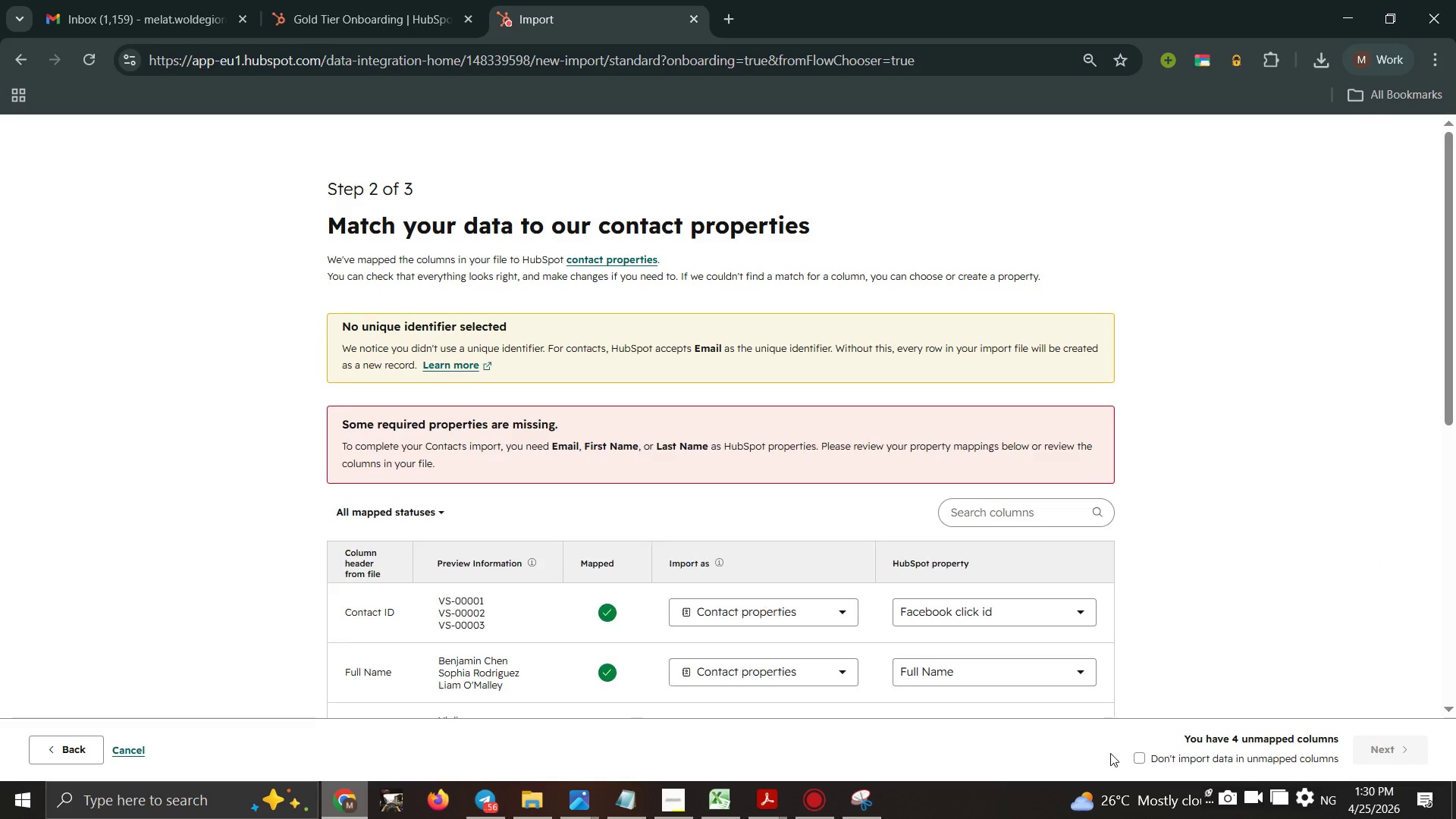 
scroll: coordinate [1079, 538], scroll_direction: down, amount: 4.0
 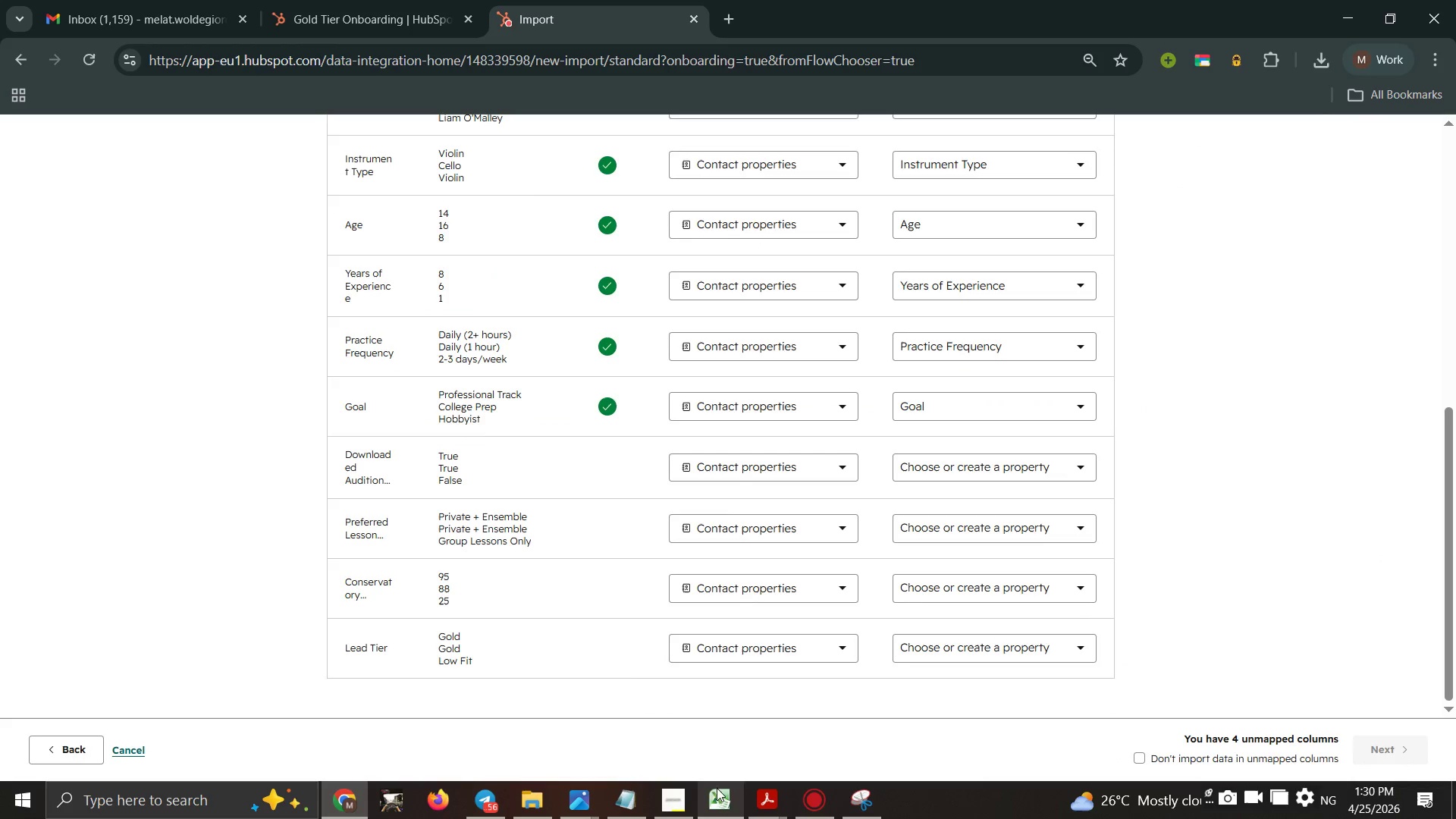 
left_click([694, 797])